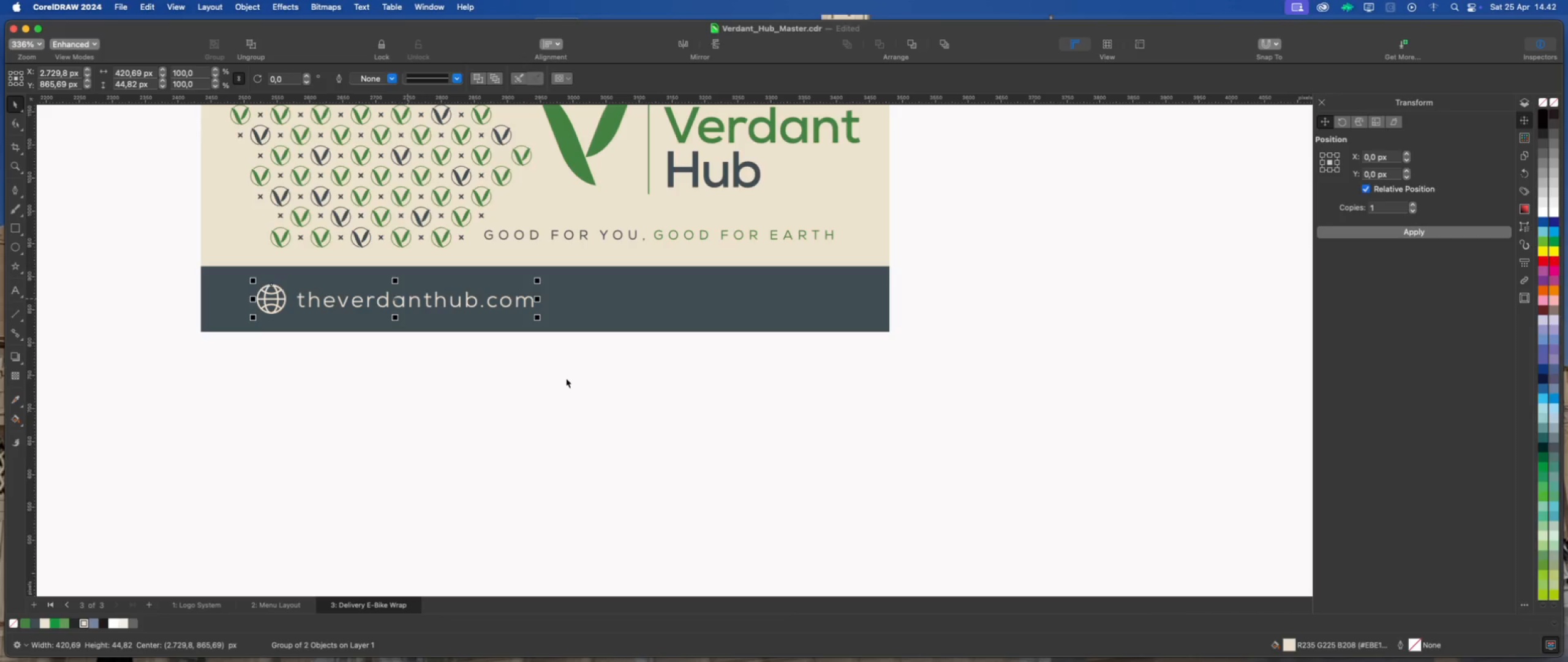 
key(Meta+U)
 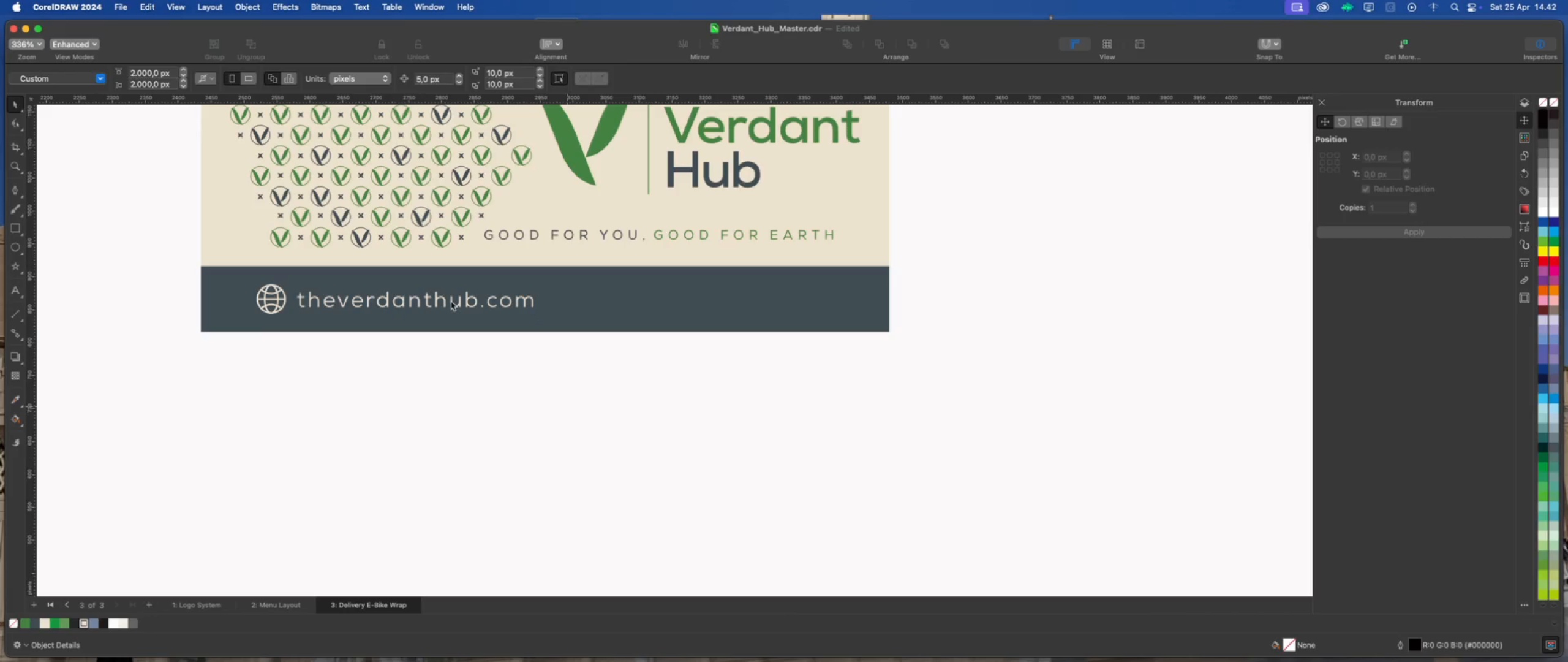 
left_click([451, 301])
 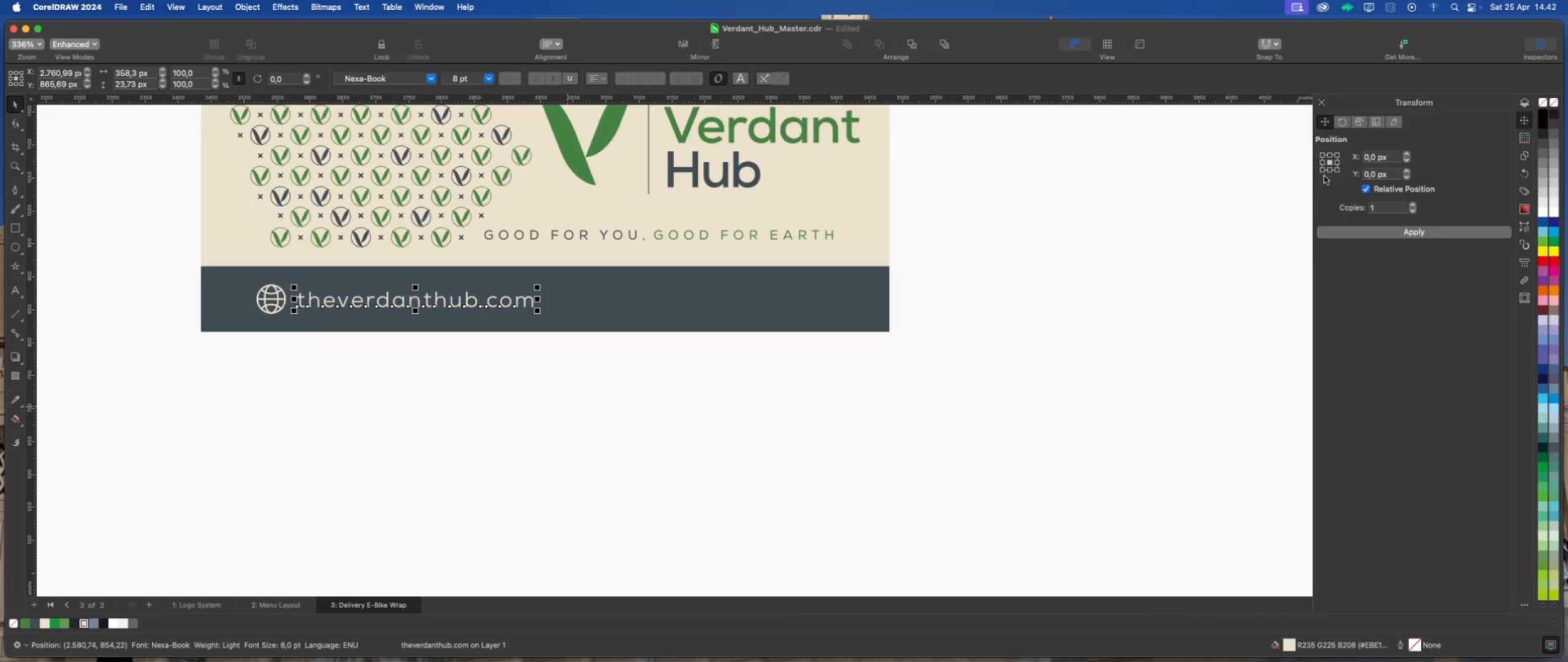 
left_click([1339, 163])
 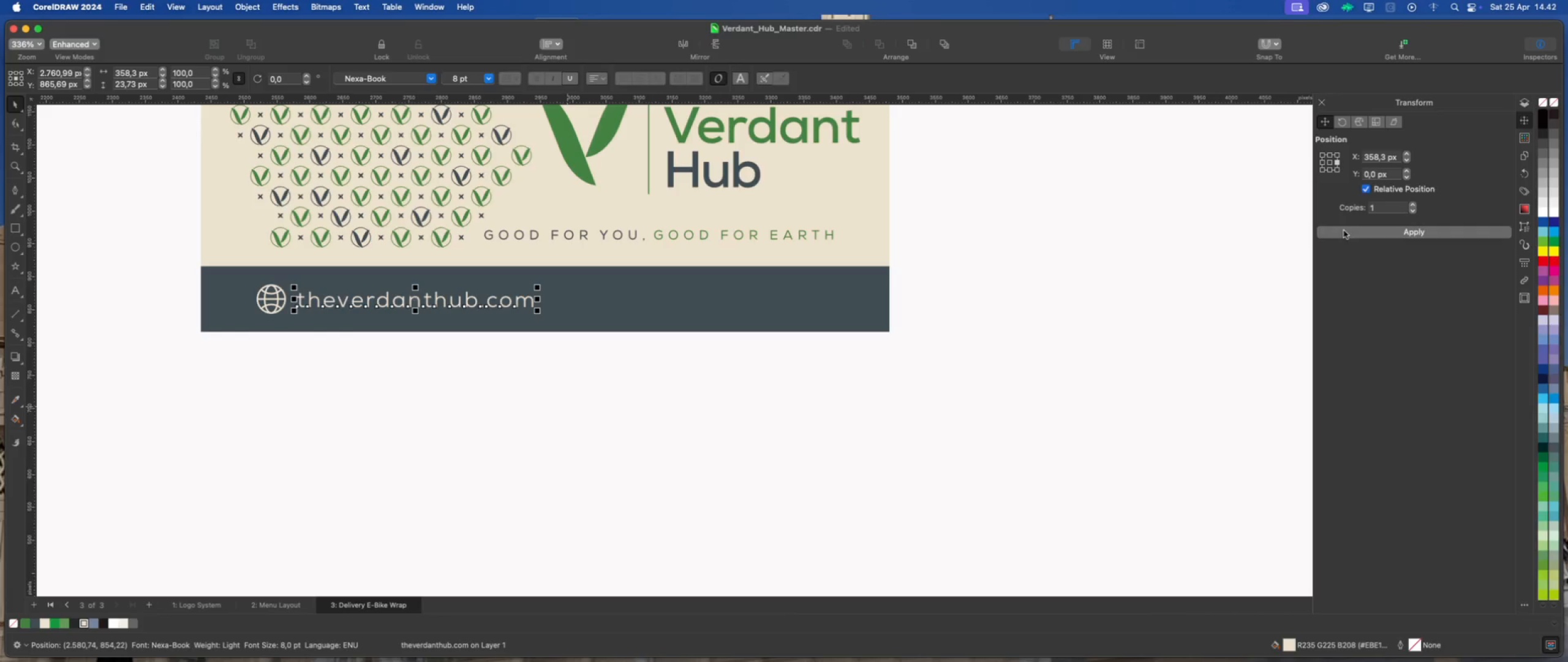 
left_click([1344, 231])
 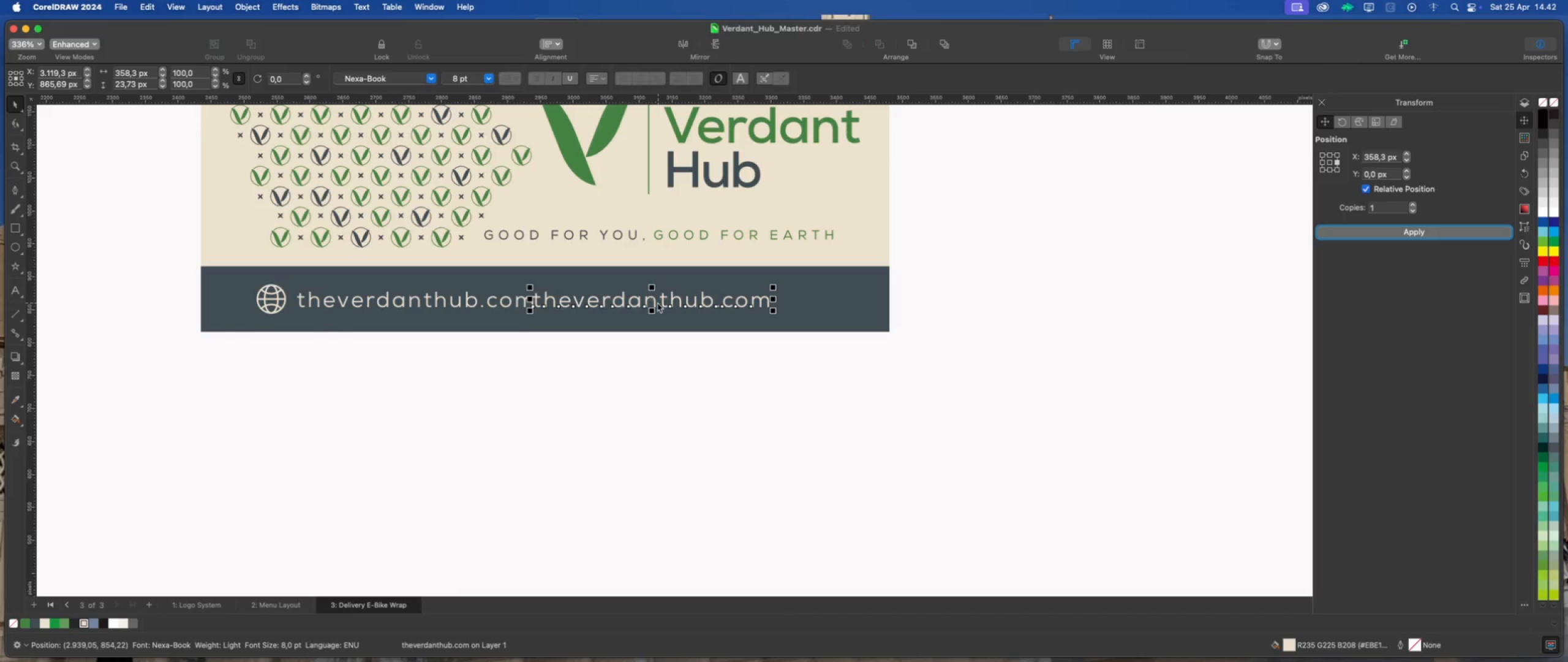 
left_click_drag(start_coordinate=[652, 300], to_coordinate=[721, 301])
 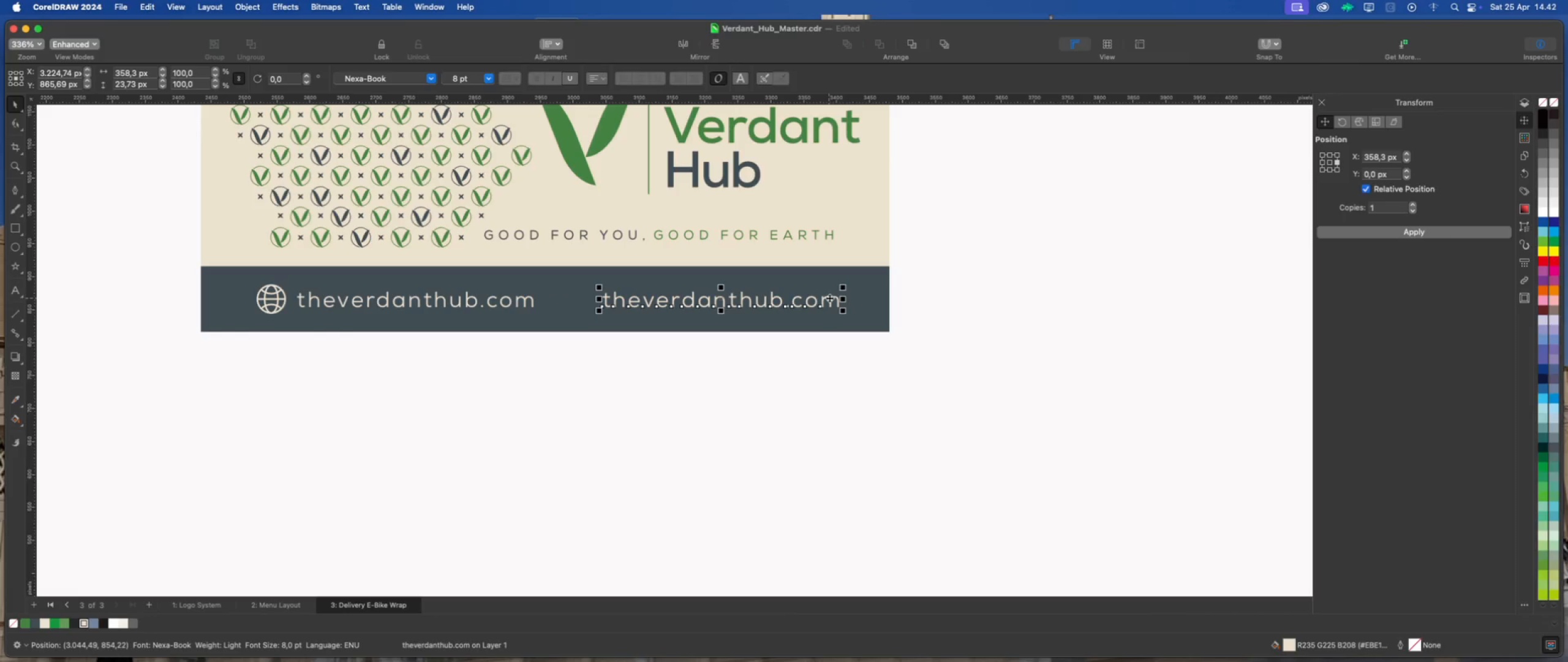 
hold_key(key=ShiftLeft, duration=1.38)
 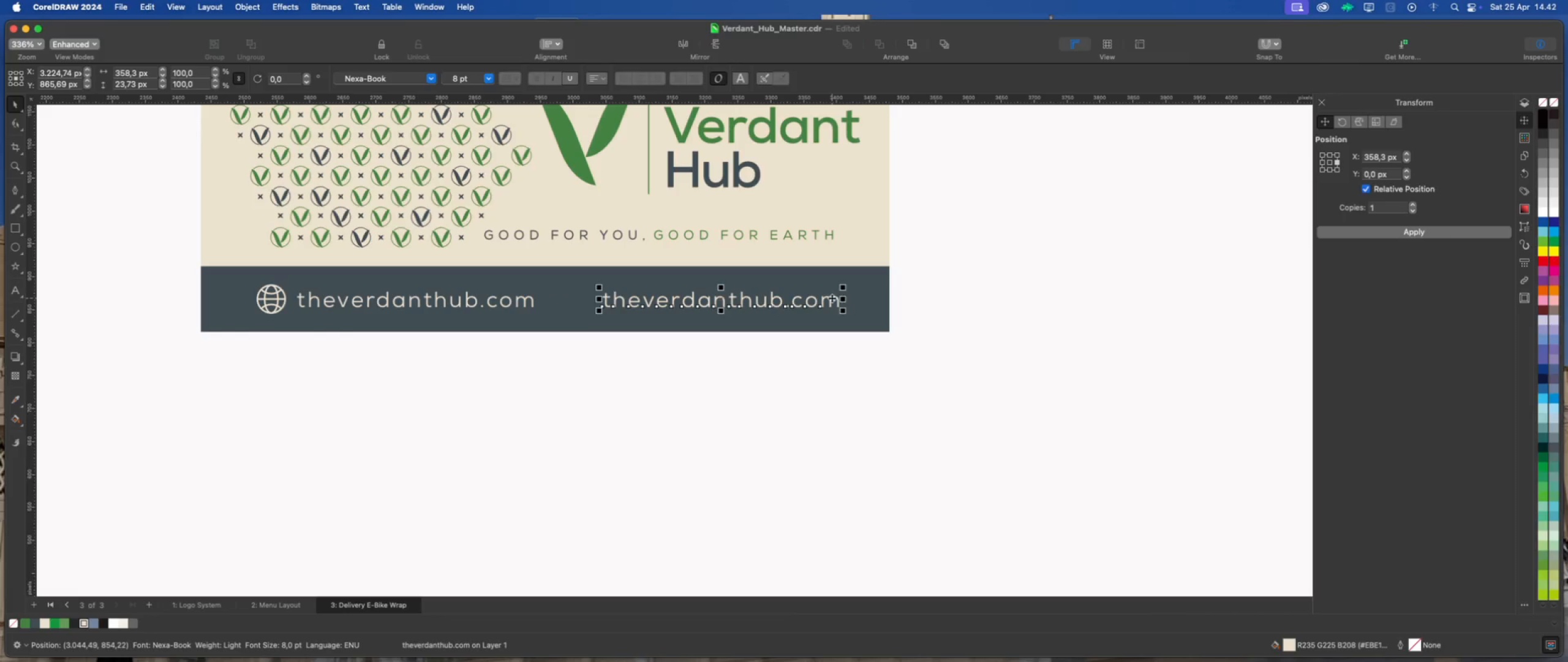 
double_click([832, 298])
 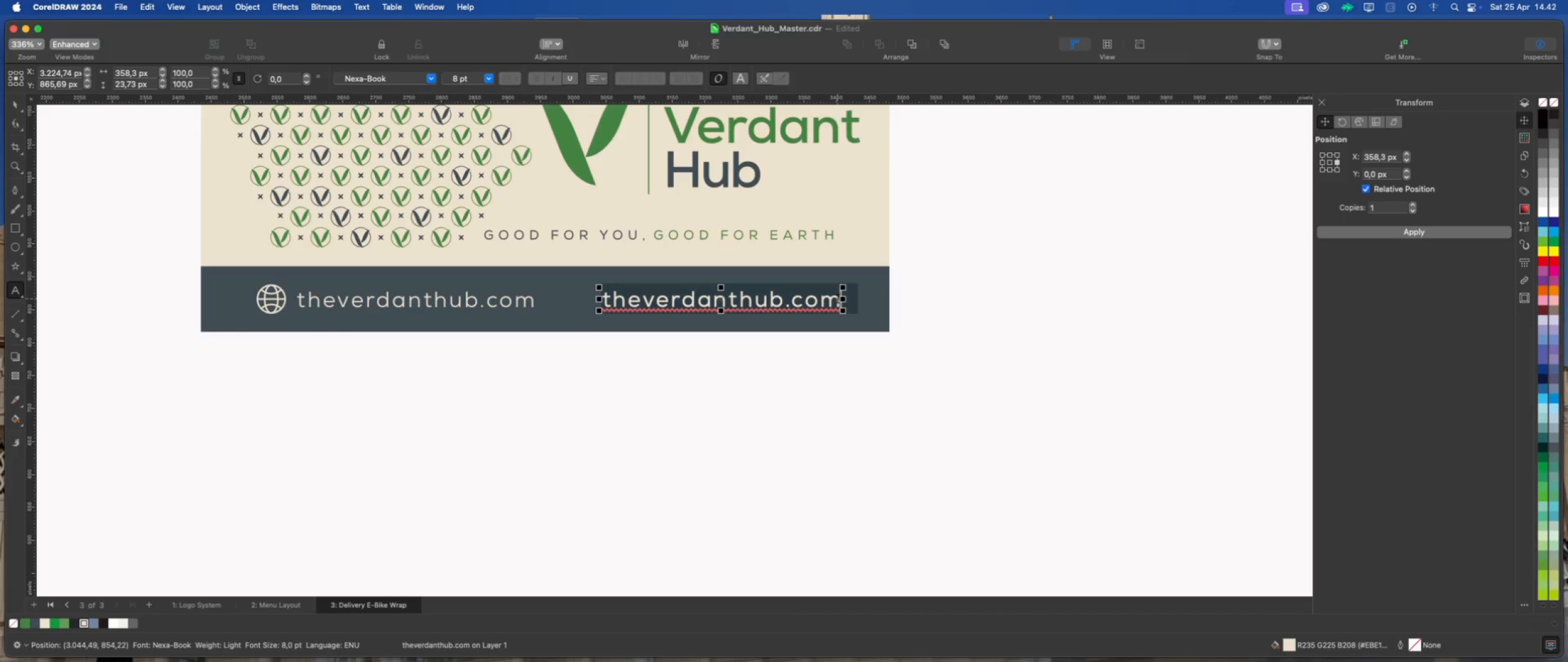 
left_click_drag(start_coordinate=[837, 299], to_coordinate=[597, 299])
 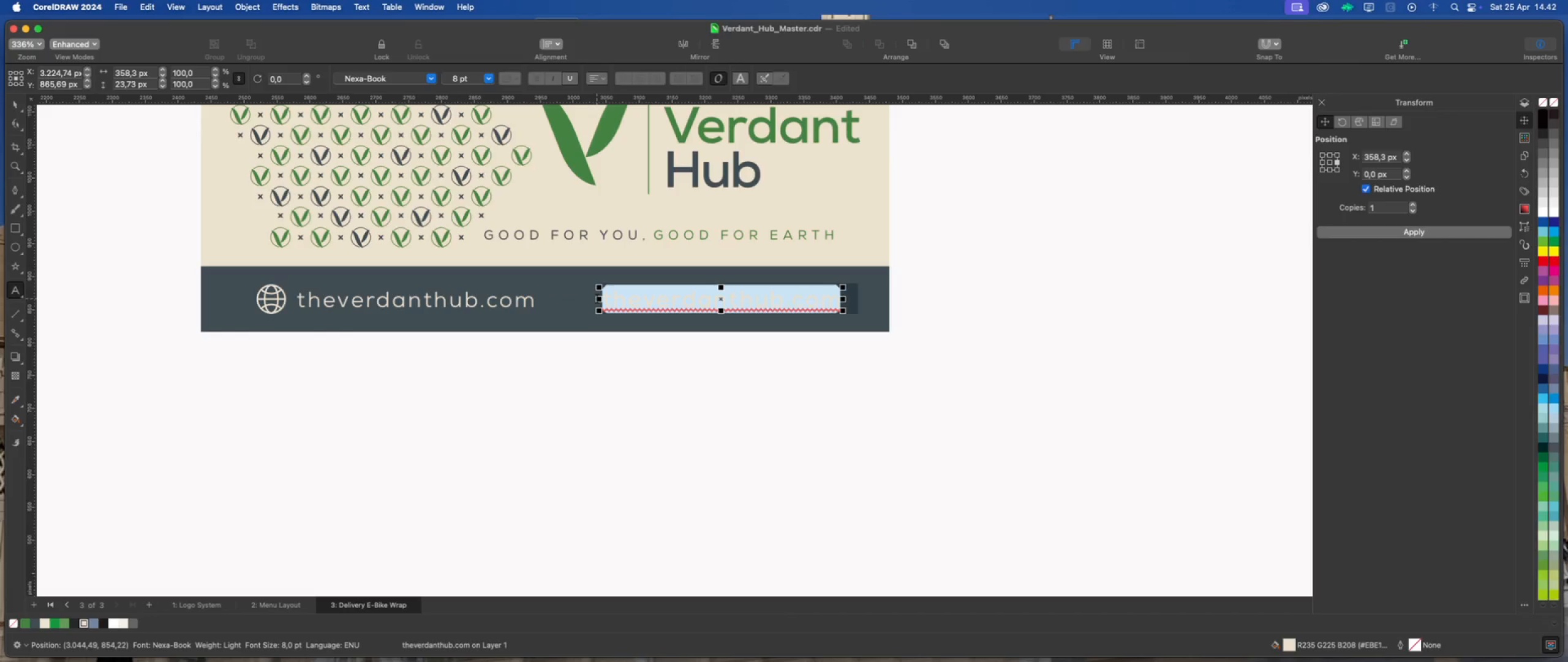 
key(Numpad5)
 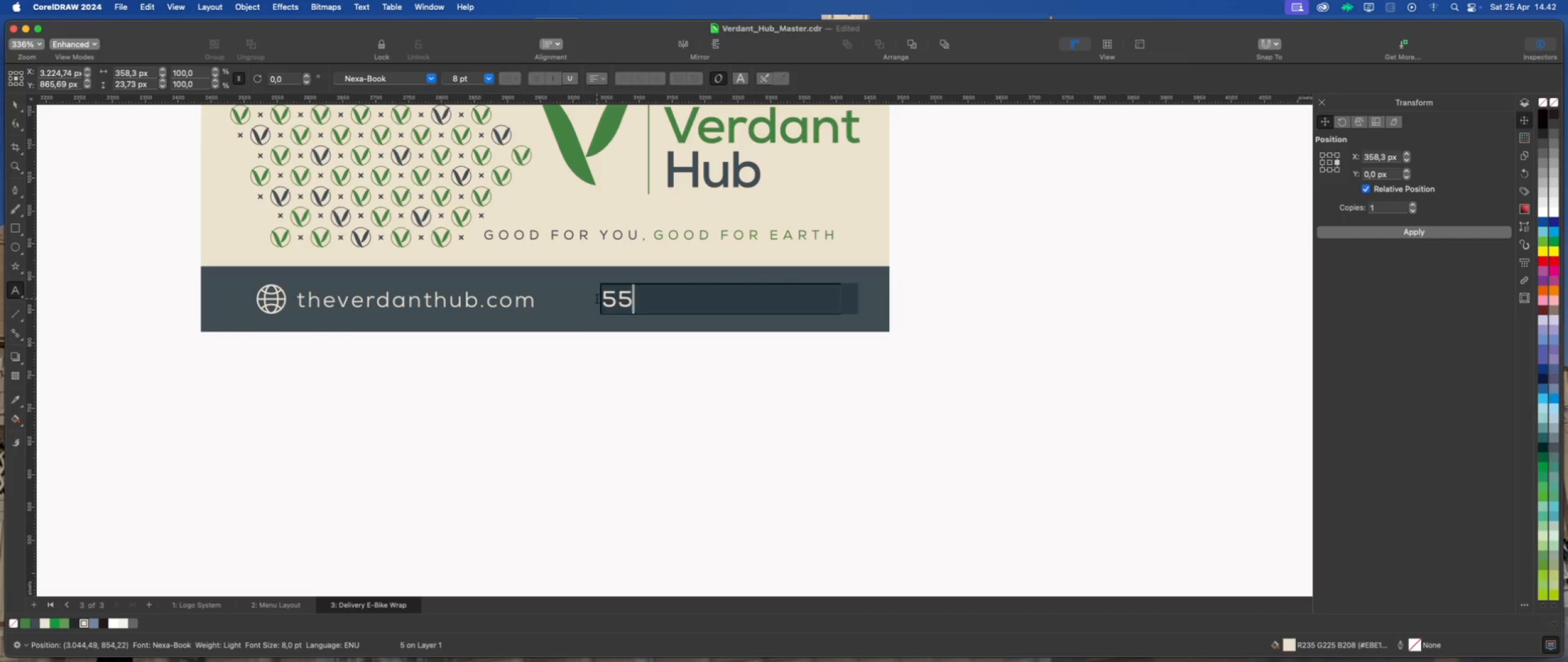 
key(Numpad5)
 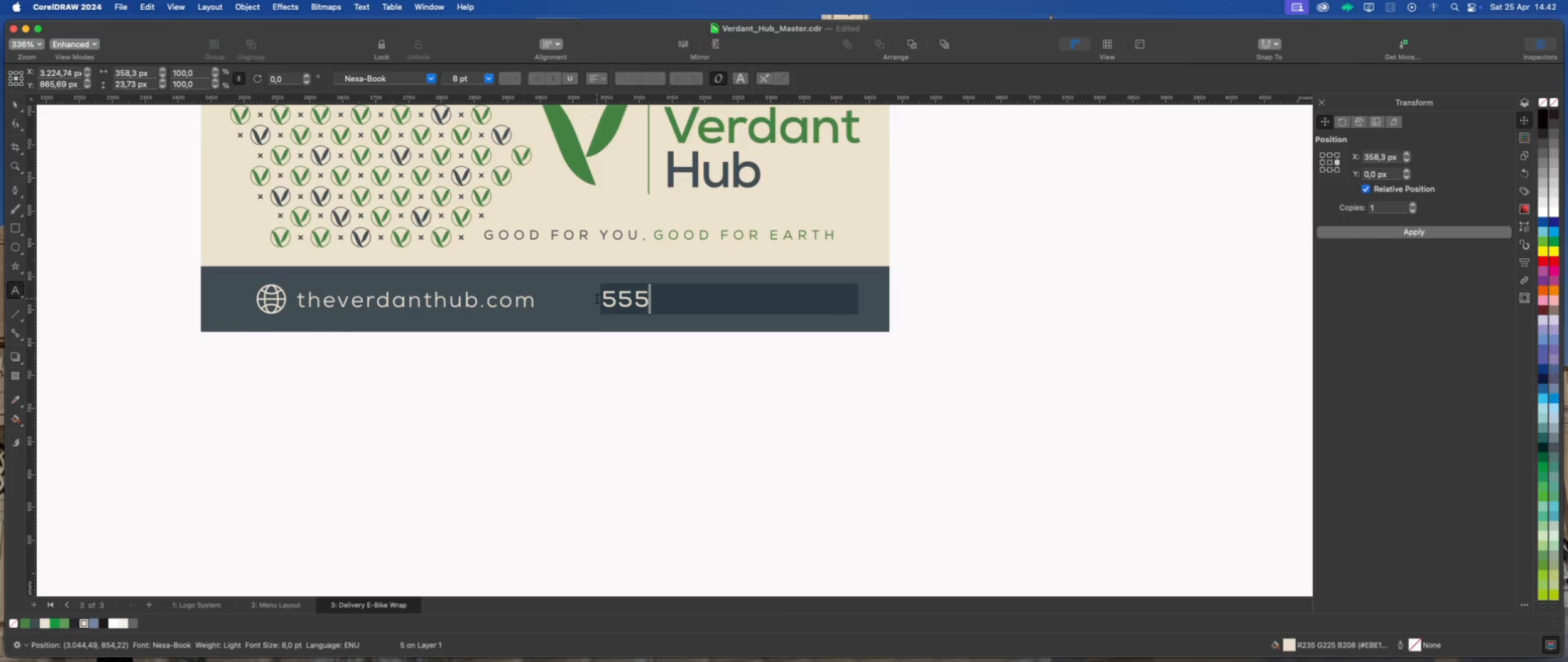 
key(Numpad5)
 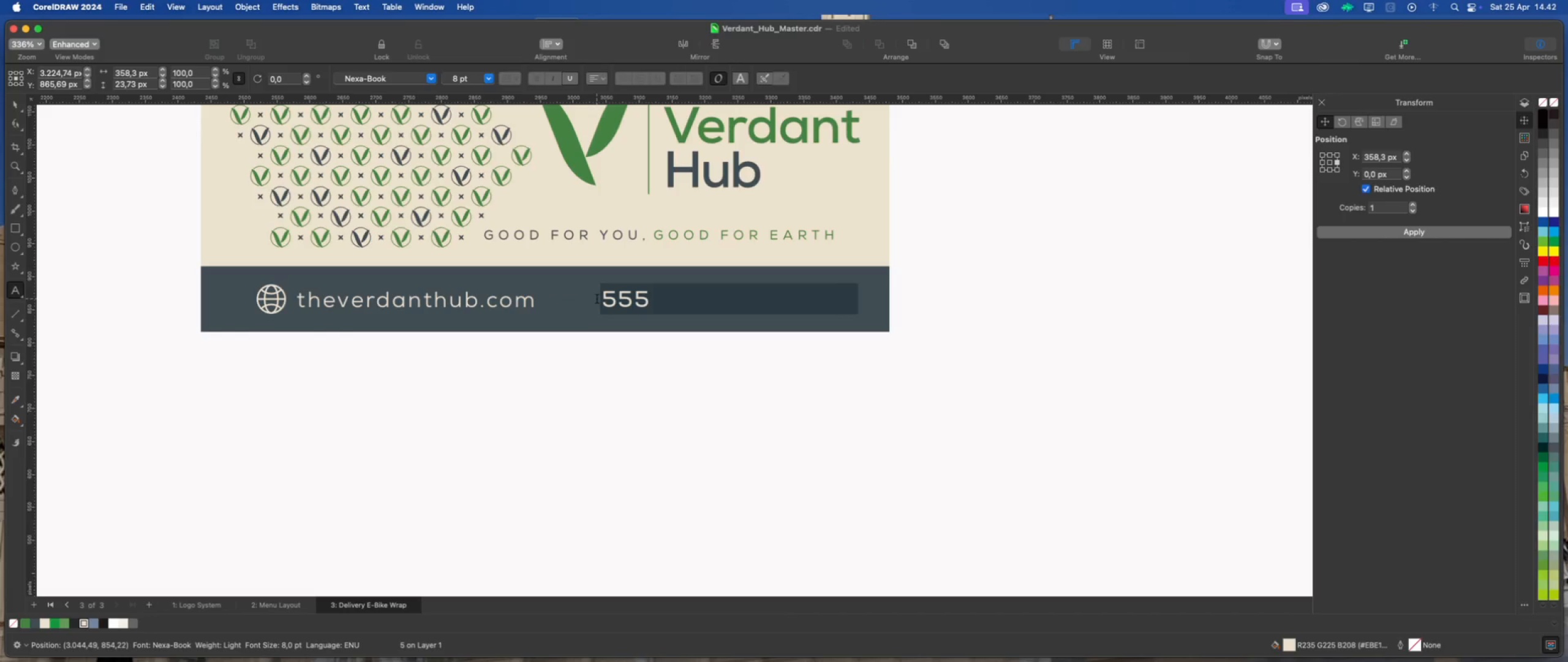 
key(NumpadDecimal)
 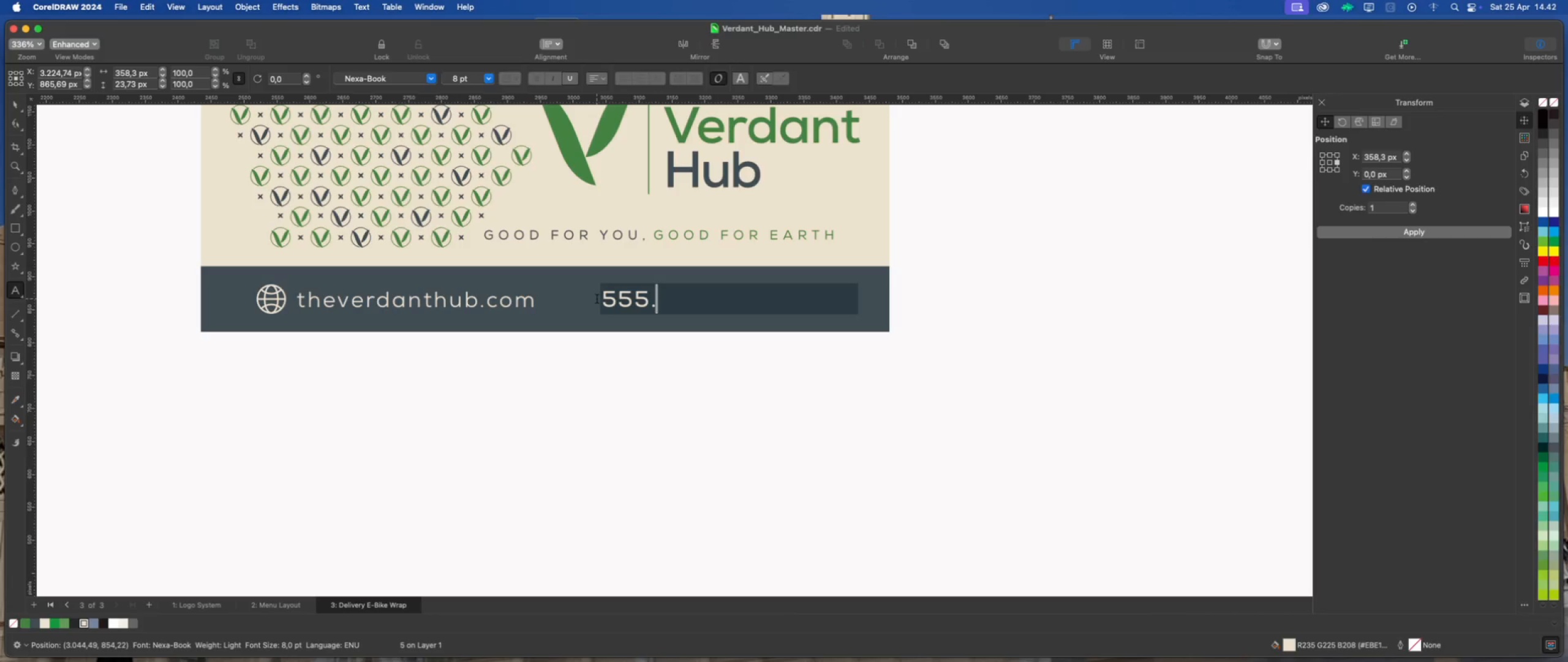 
key(Numpad1)
 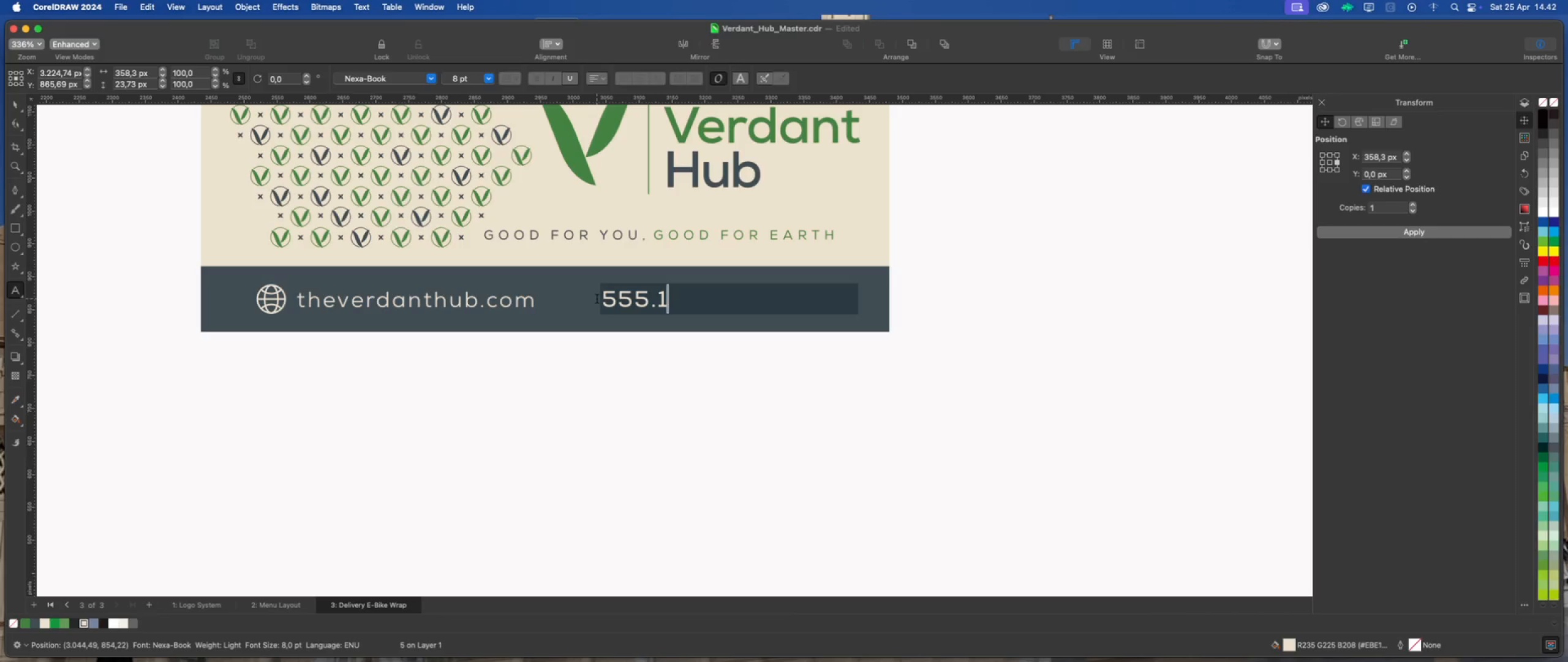 
key(Numpad2)
 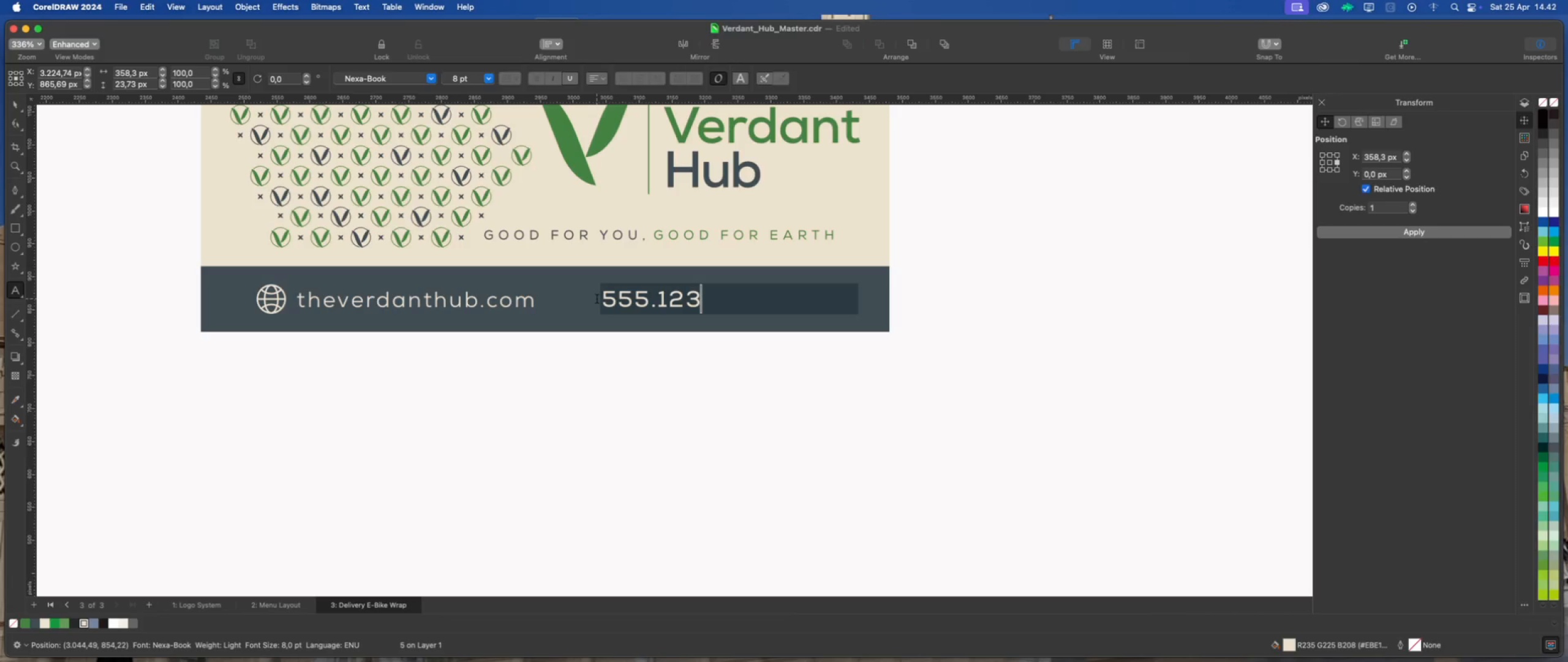 
key(Numpad3)
 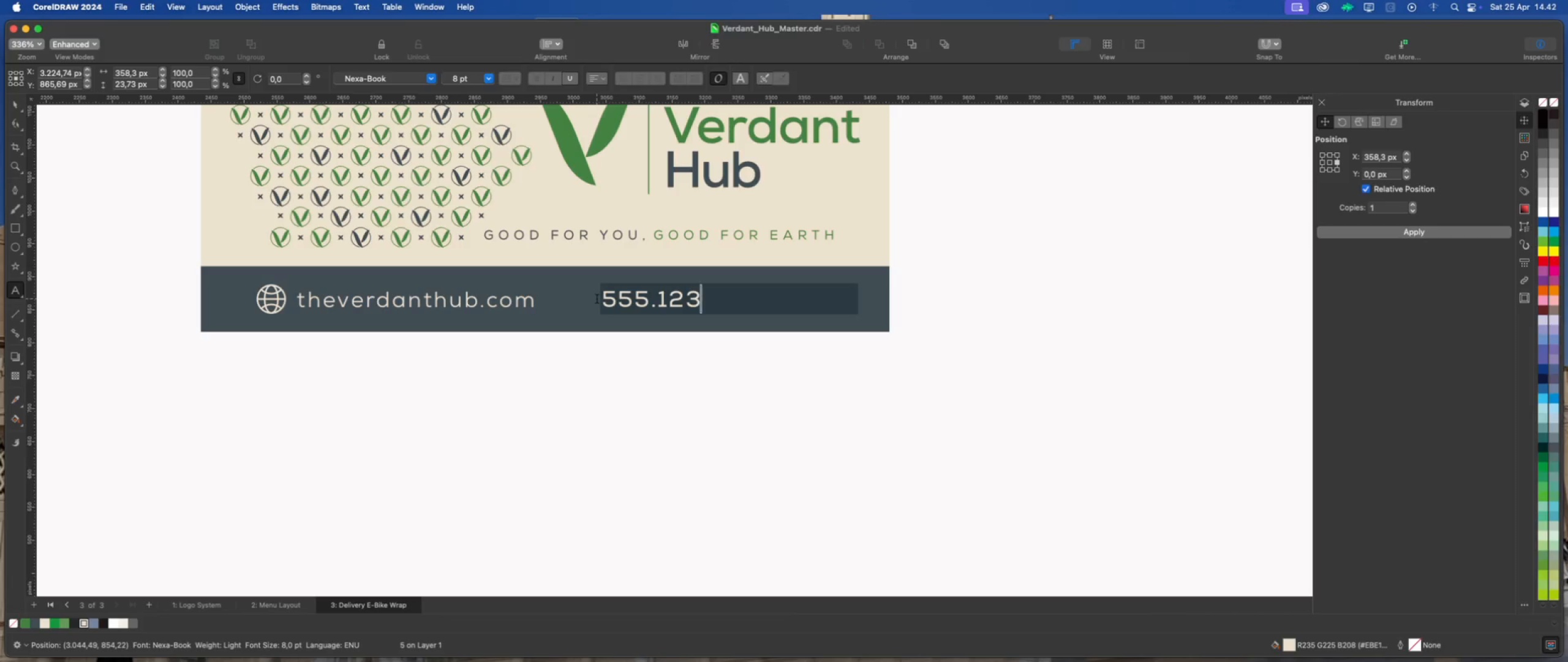 
key(NumpadDecimal)
 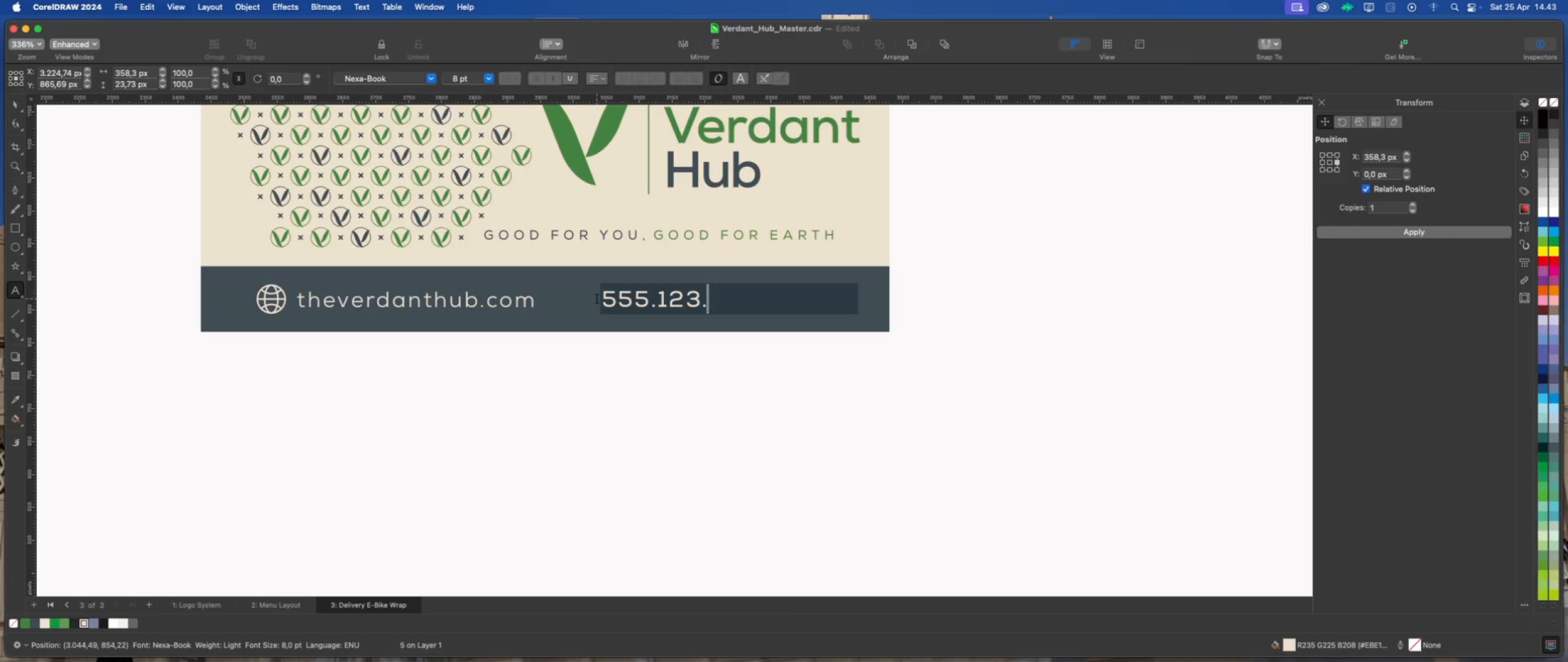 
key(Numpad4)
 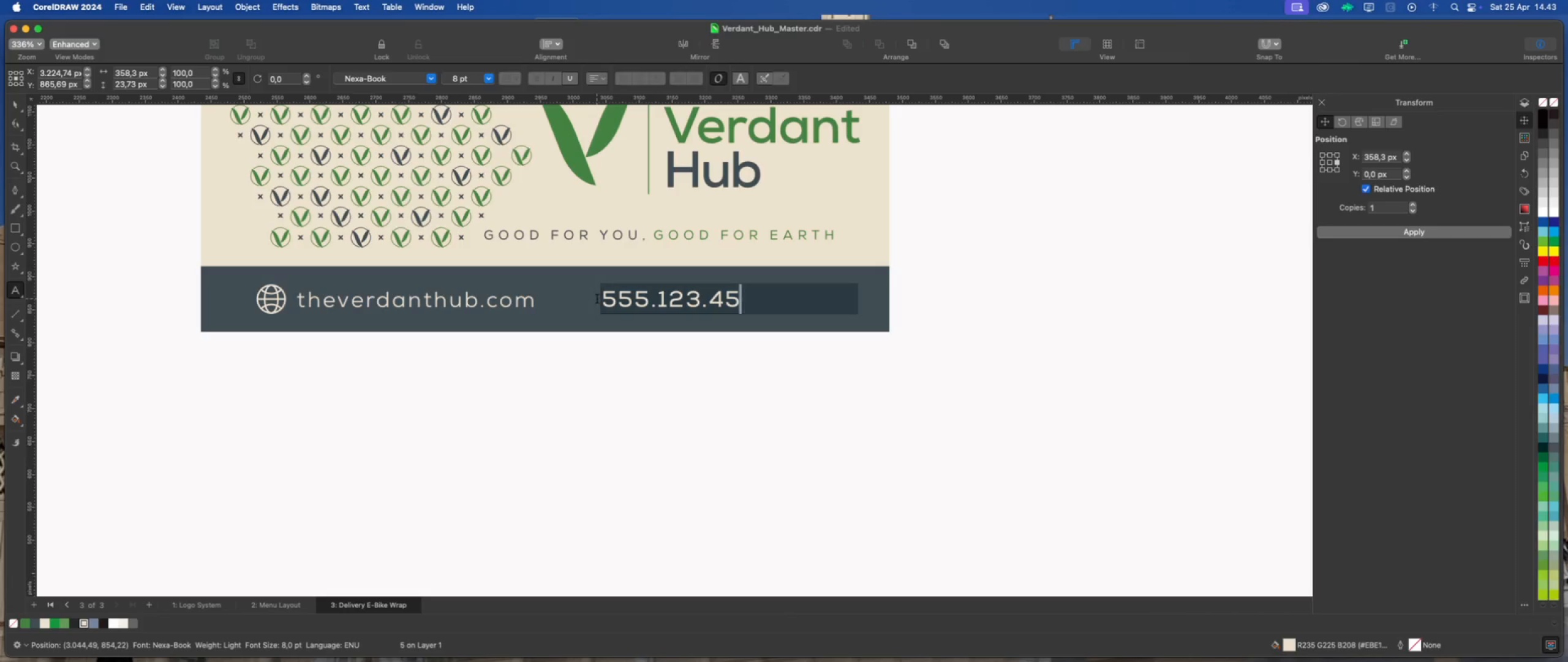 
key(Numpad5)
 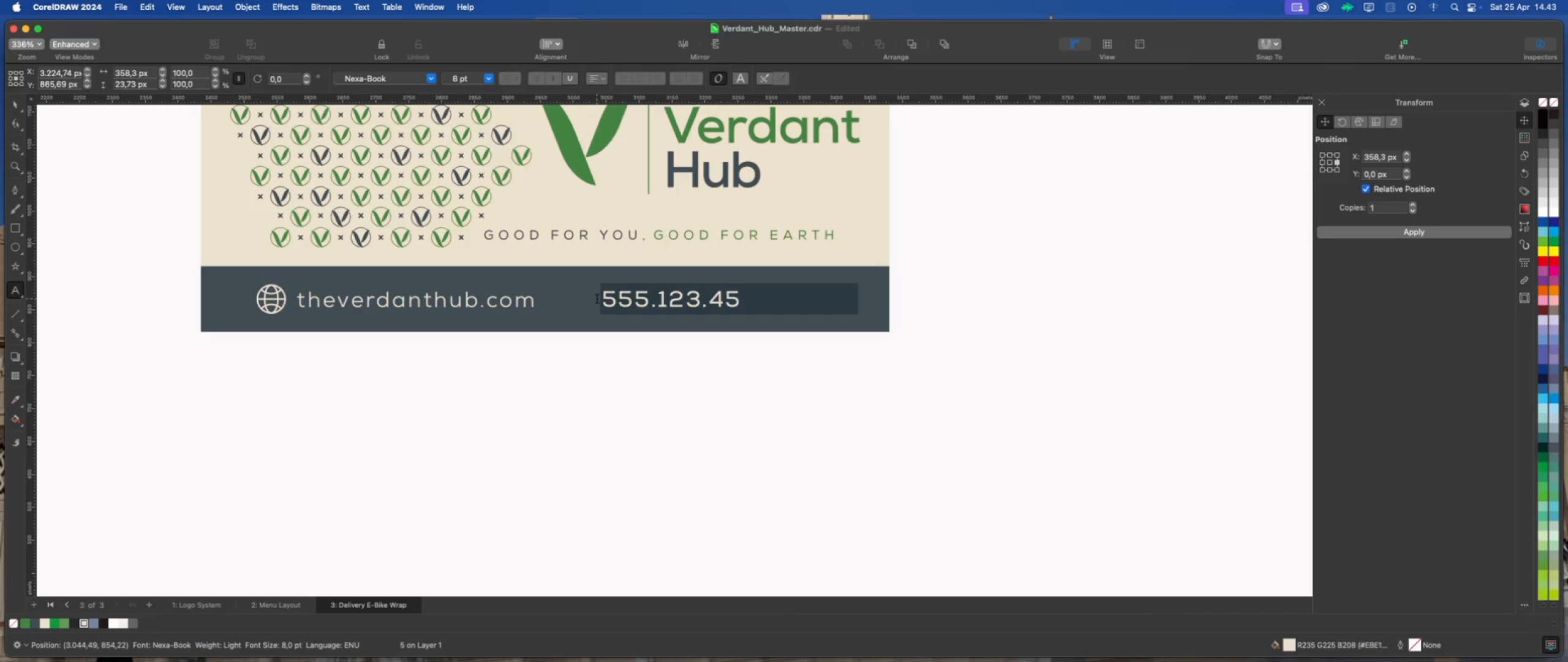 
key(Numpad6)
 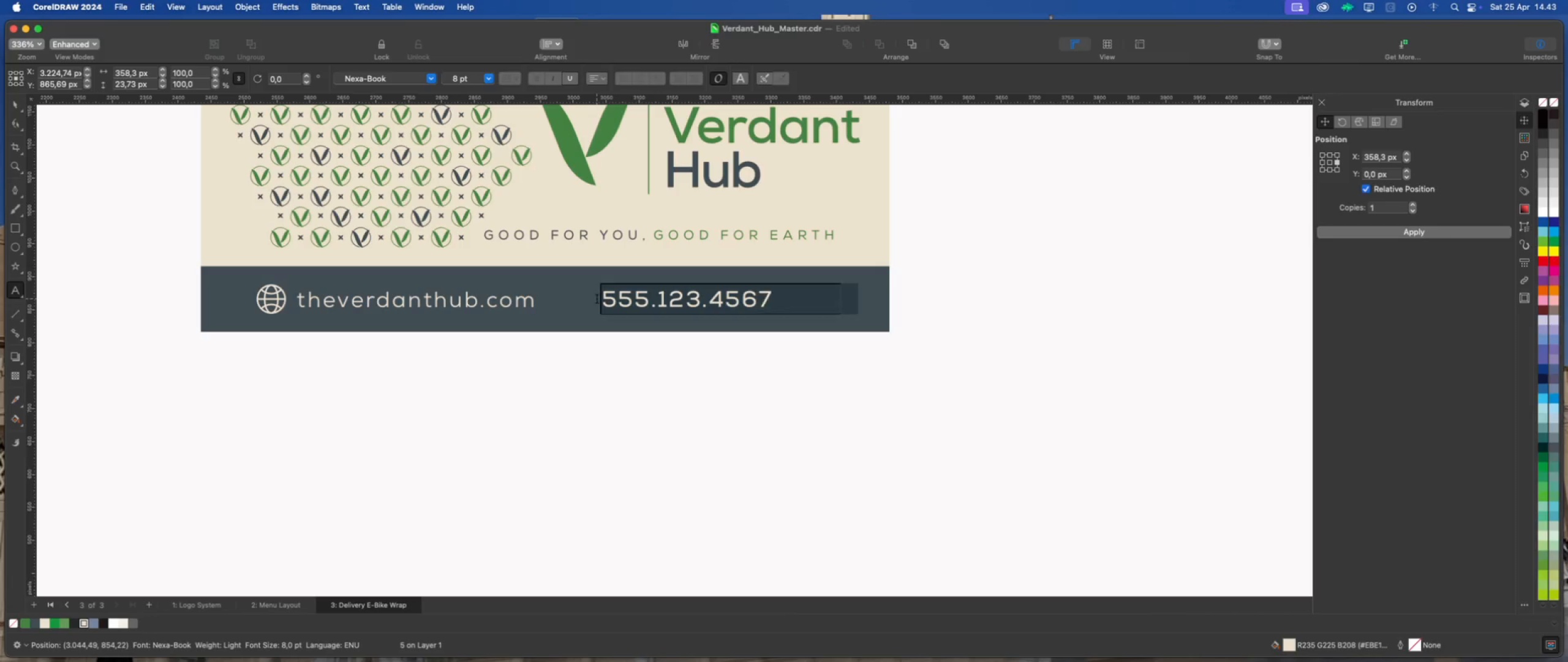 
key(Numpad7)
 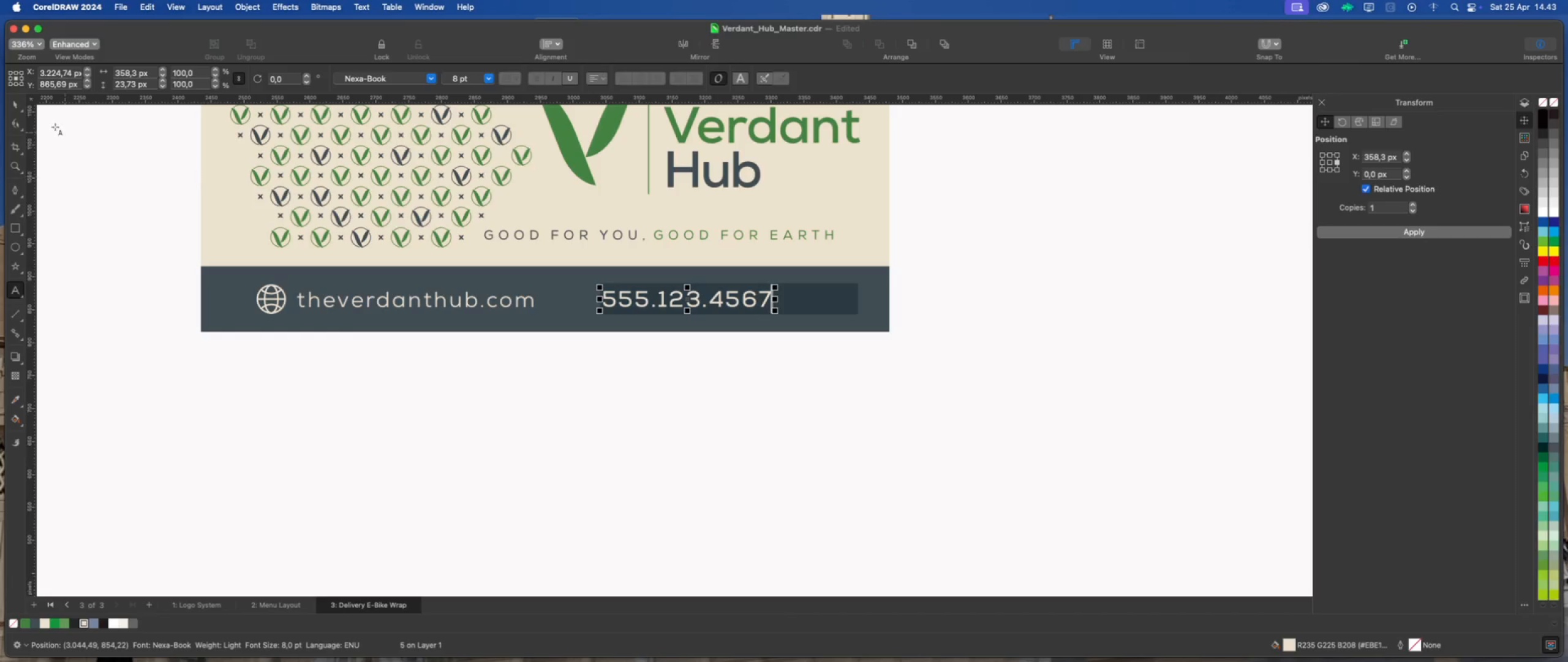 
left_click([15, 104])
 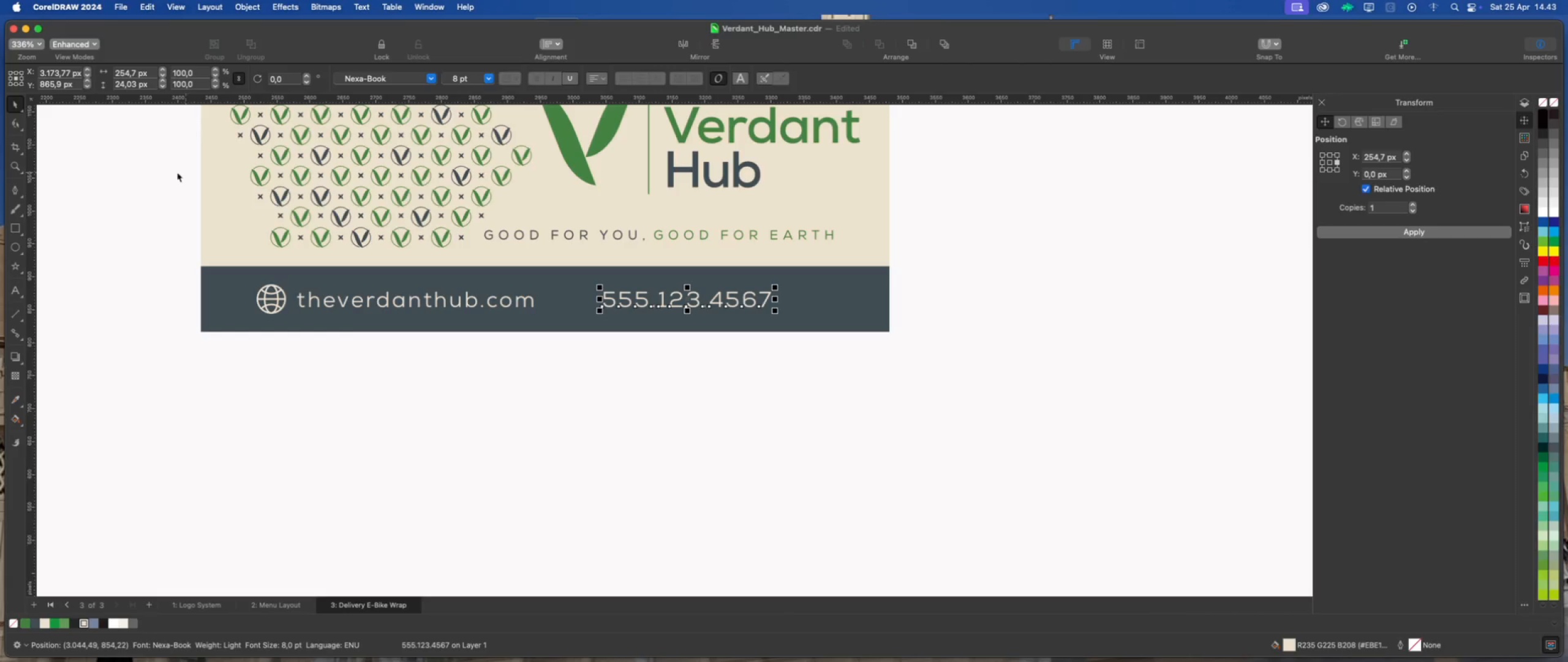 
left_click([19, 122])
 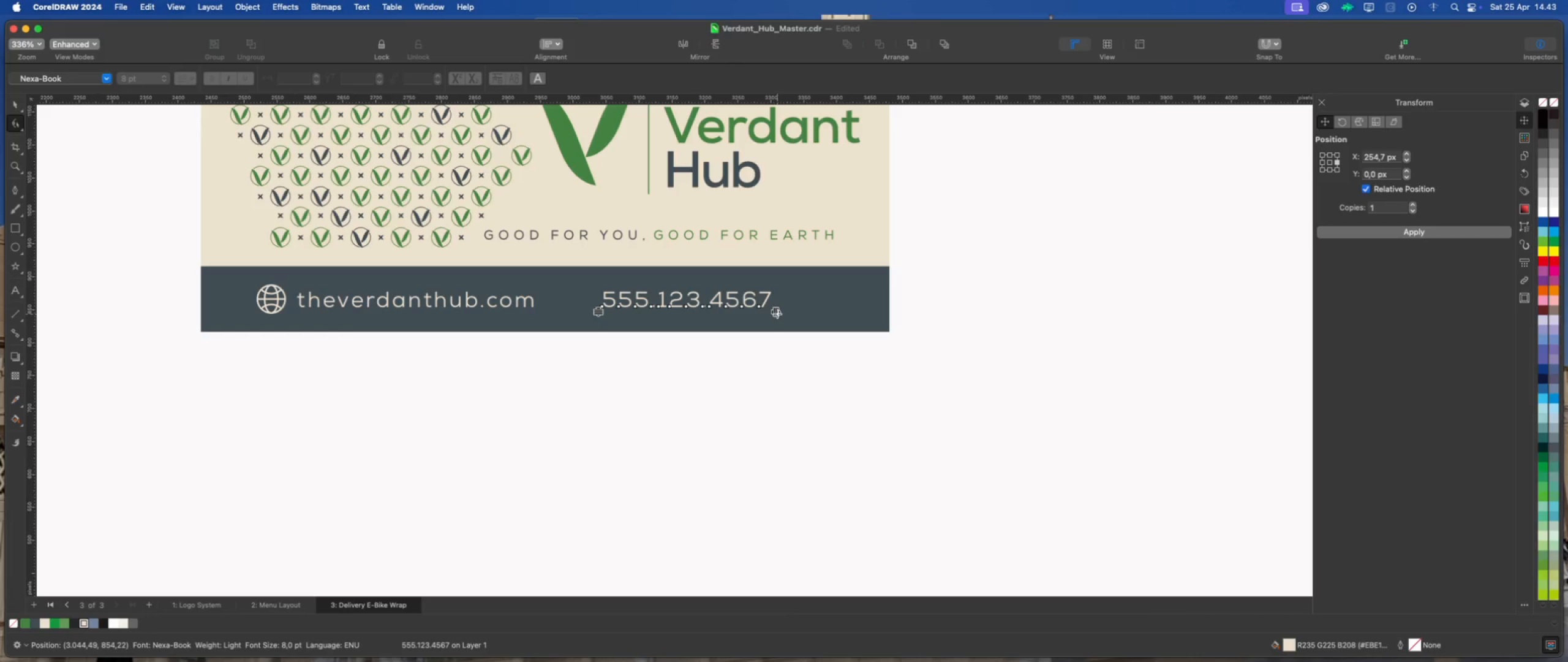 
left_click_drag(start_coordinate=[777, 314], to_coordinate=[782, 314])
 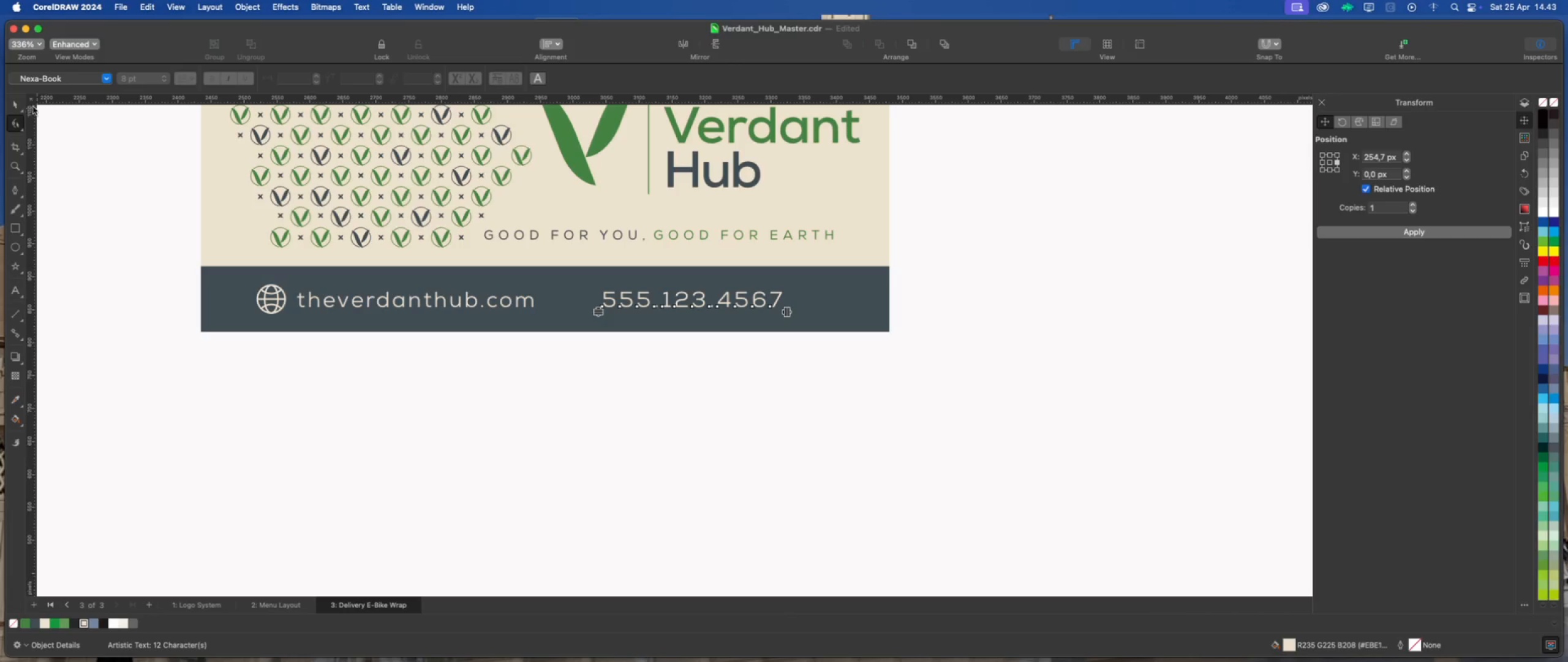 
left_click([11, 99])
 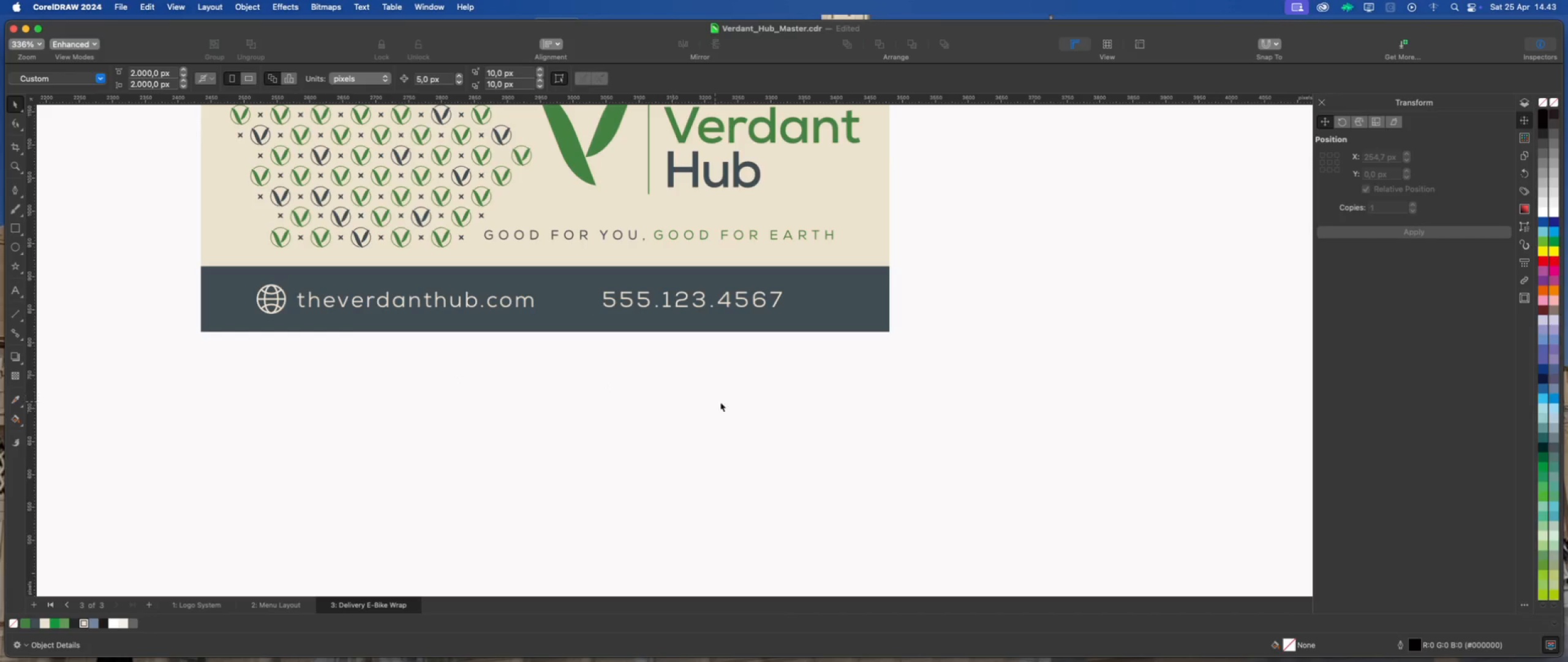 
left_click_drag(start_coordinate=[839, 414], to_coordinate=[239, 277])
 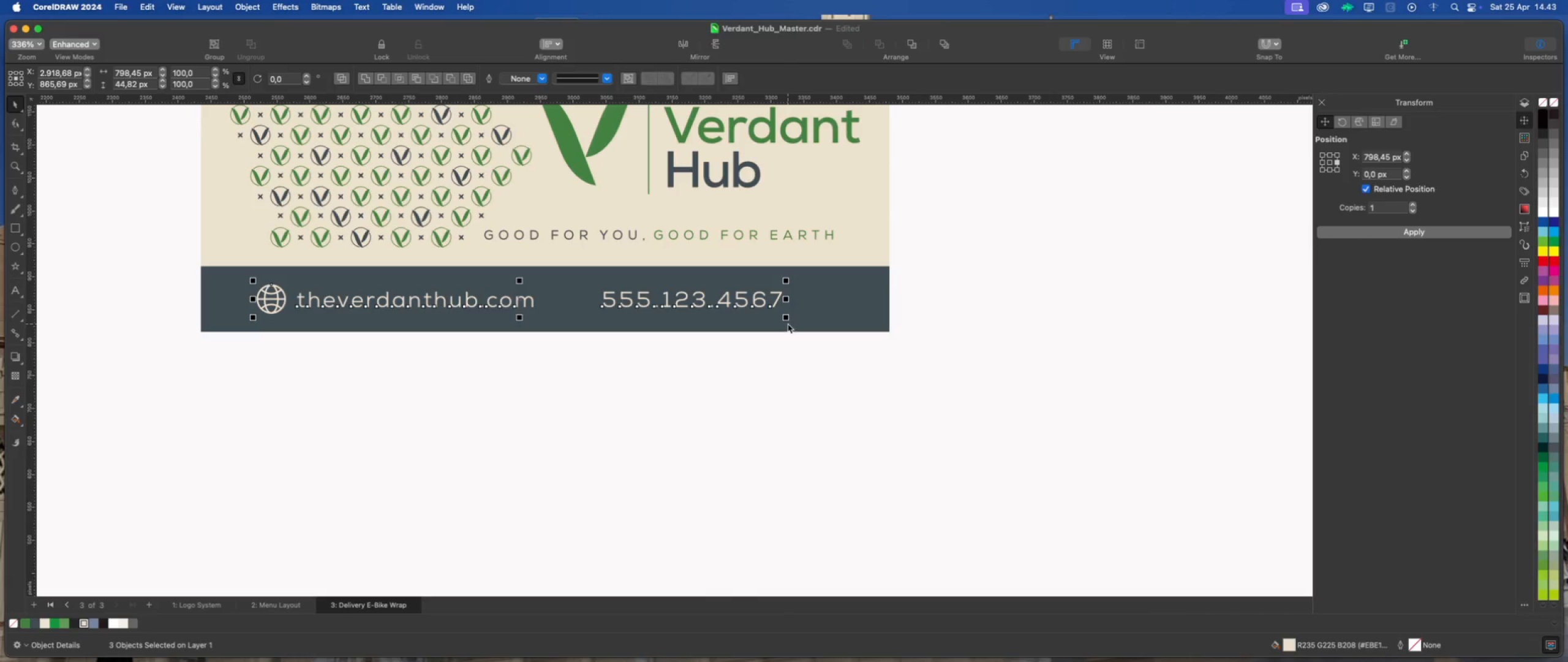 
left_click_drag(start_coordinate=[788, 320], to_coordinate=[748, 318])
 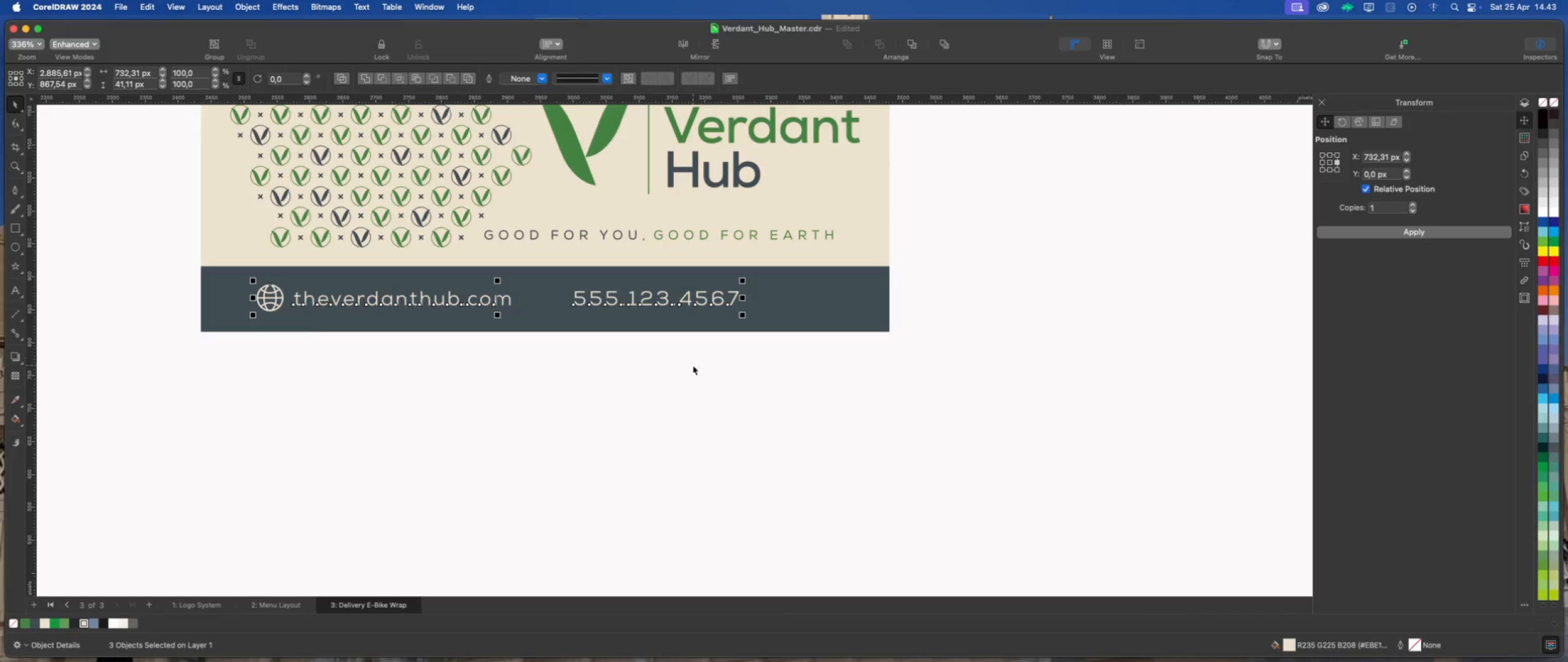 
left_click([693, 366])
 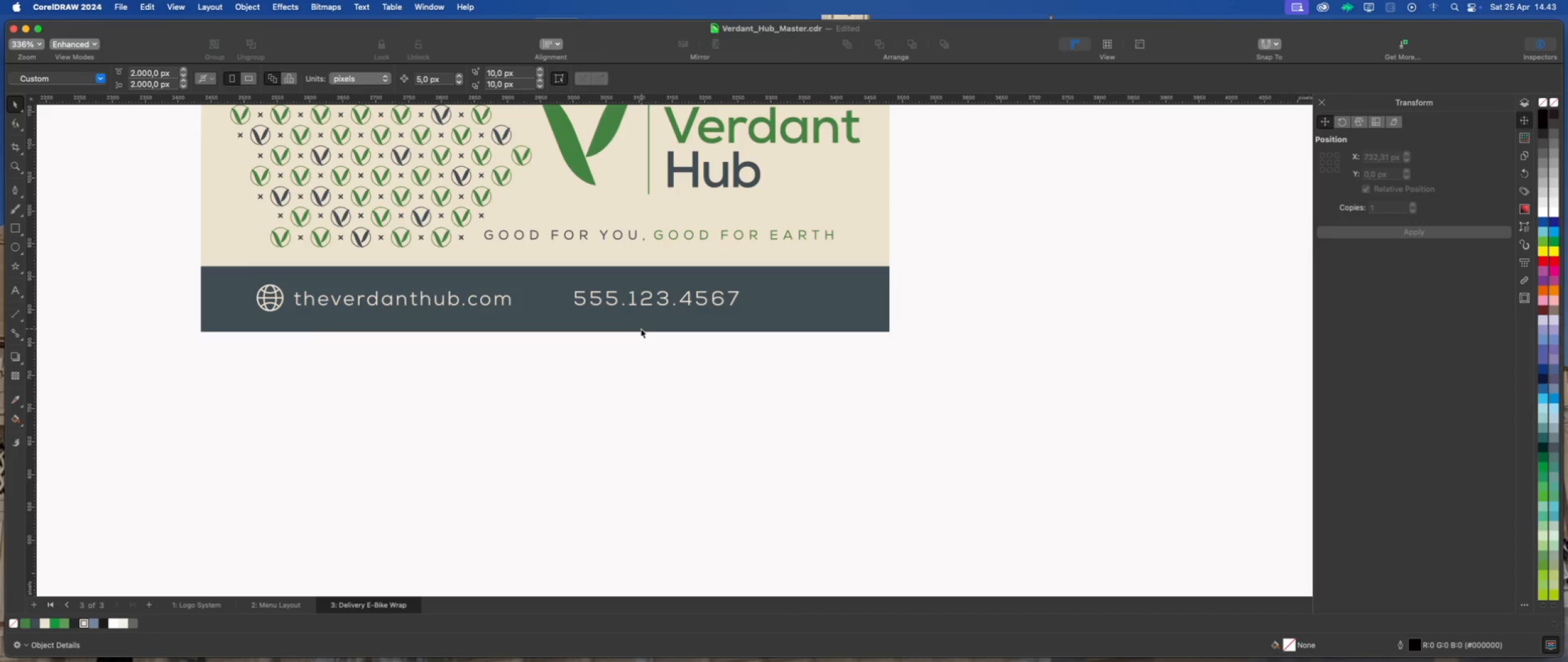 
left_click([641, 328])
 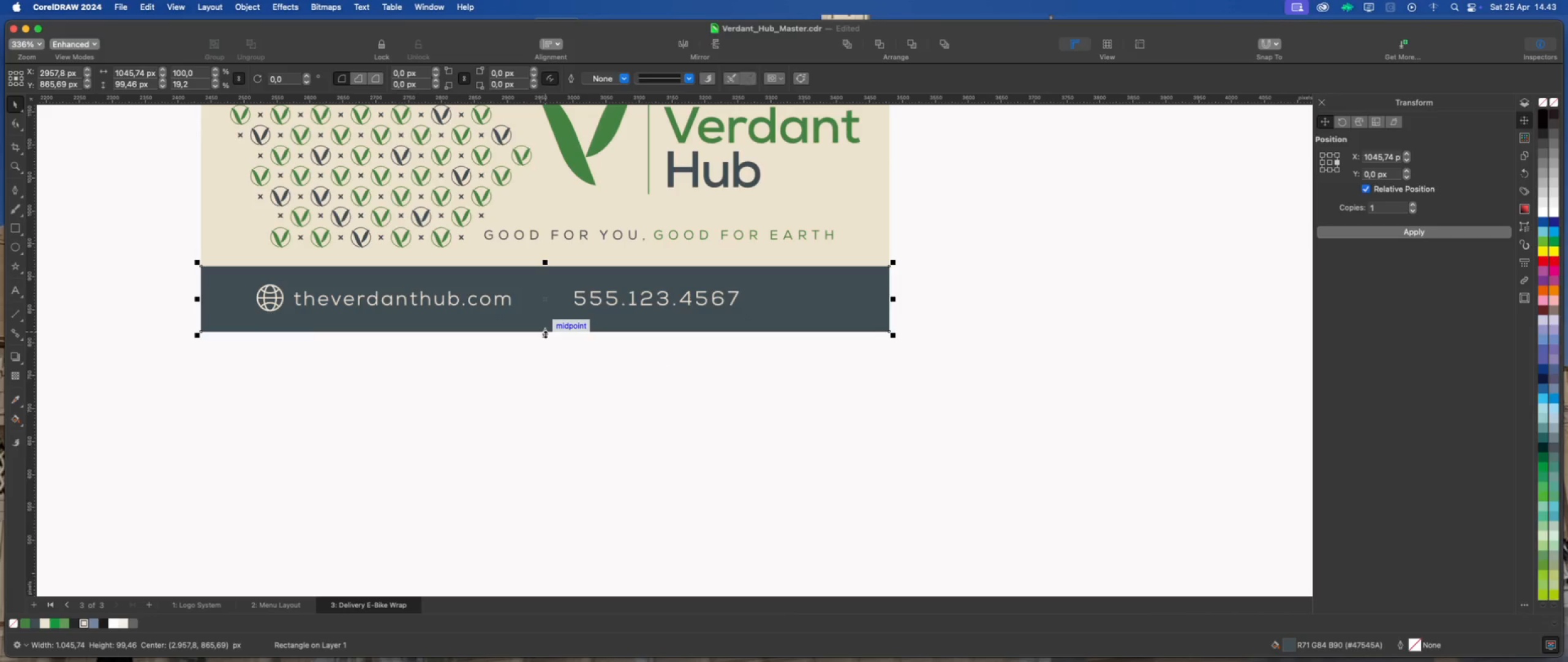 
left_click_drag(start_coordinate=[545, 334], to_coordinate=[546, 325])
 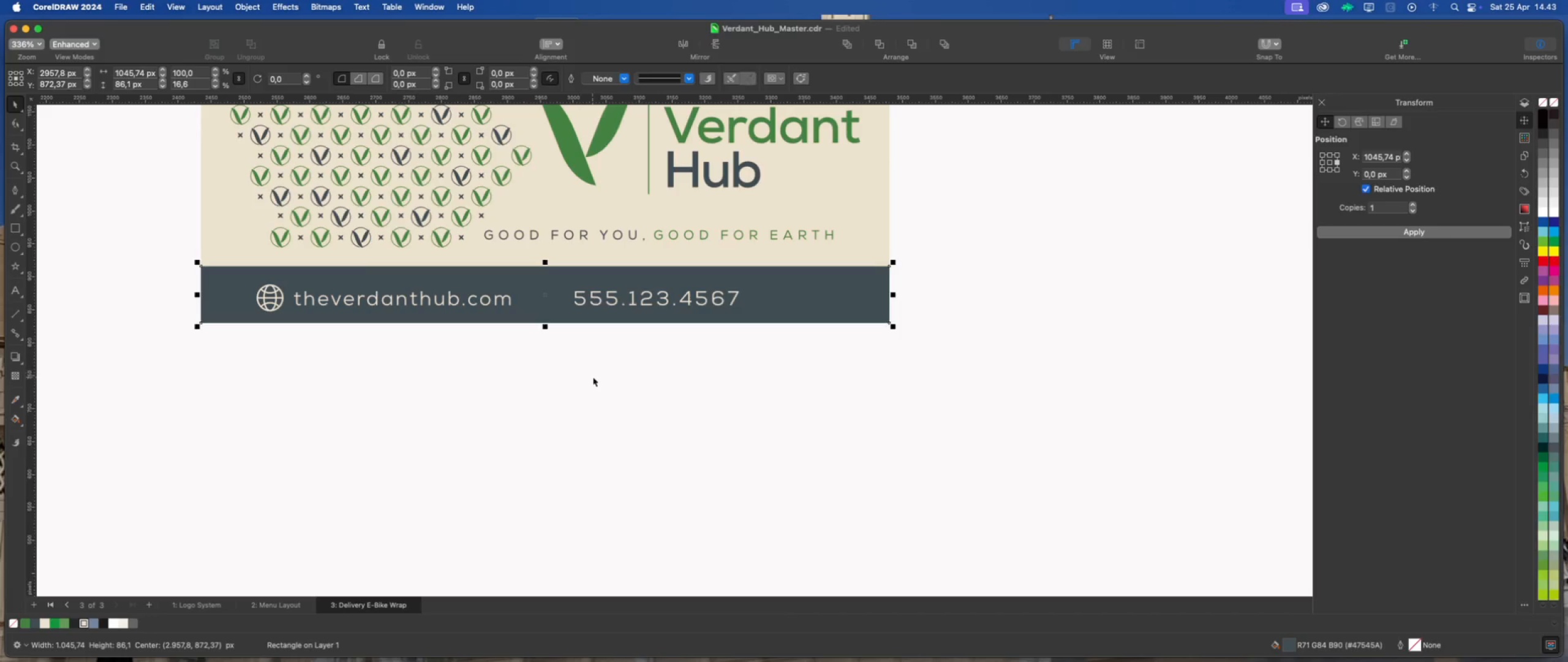 
left_click([593, 377])
 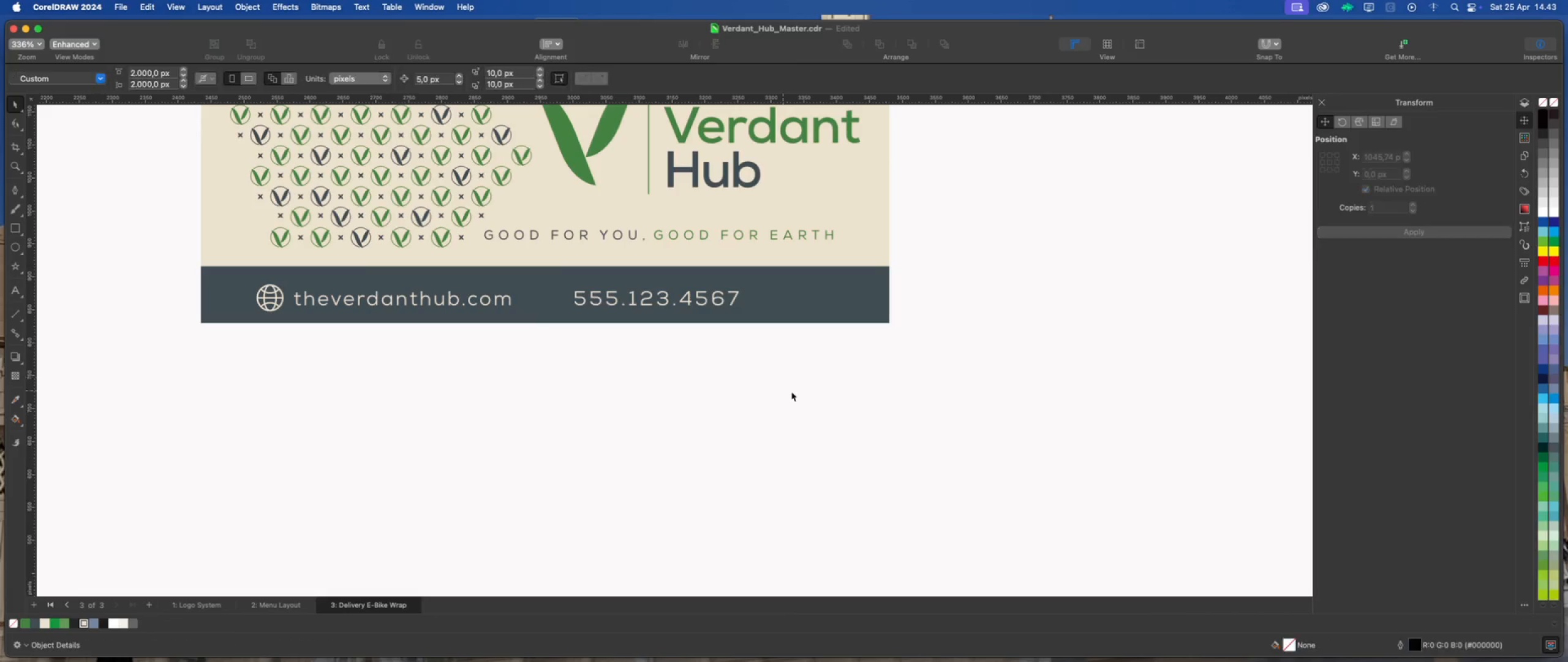 
left_click_drag(start_coordinate=[794, 392], to_coordinate=[243, 270])
 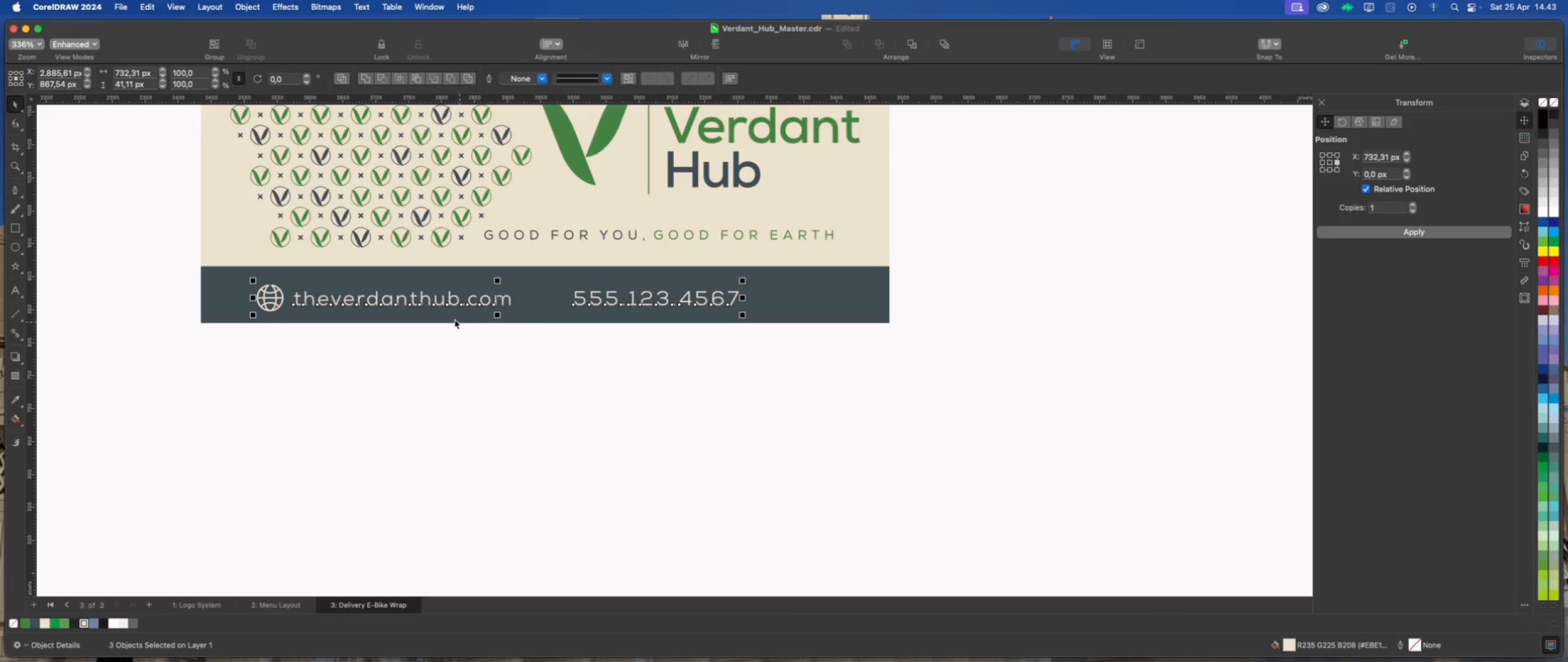 
scroll: coordinate [340, 278], scroll_direction: up, amount: 2.0
 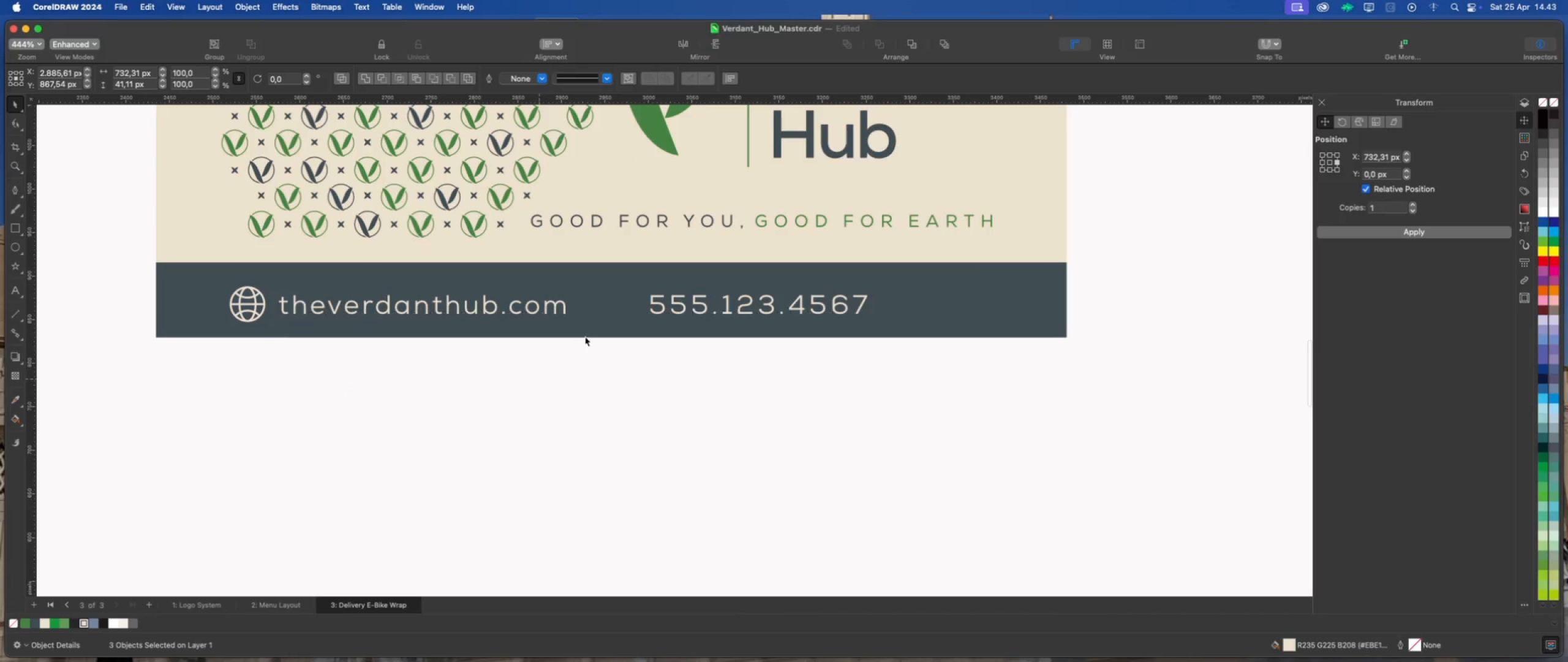 
double_click([588, 333])
 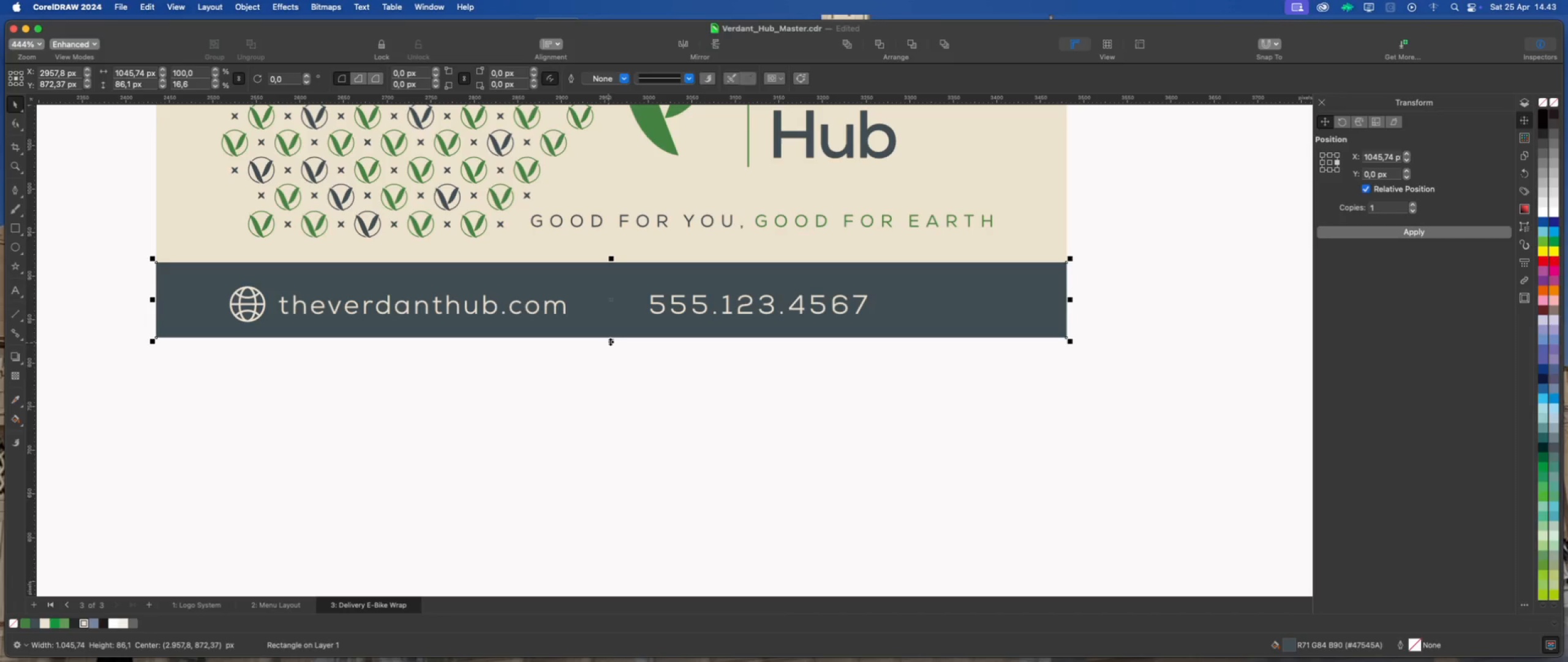 
left_click_drag(start_coordinate=[611, 340], to_coordinate=[611, 332])
 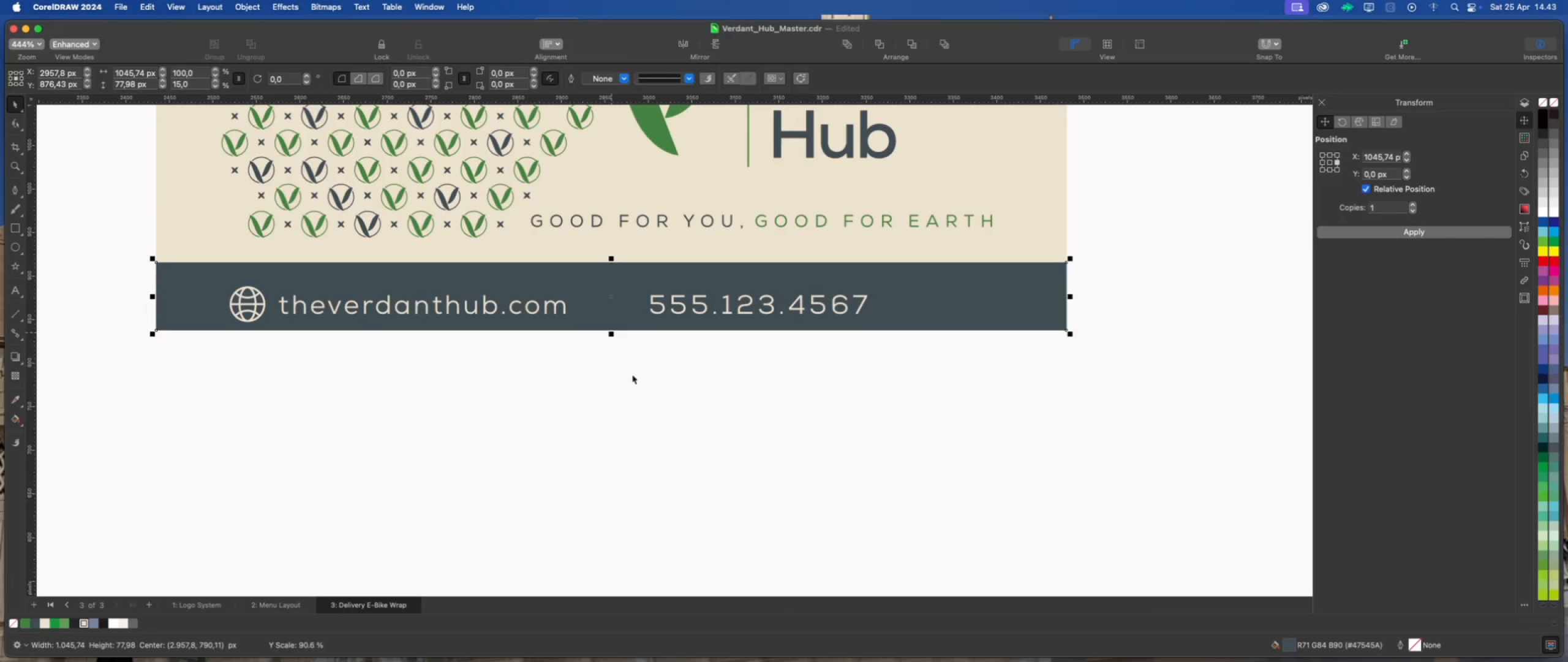 
left_click([633, 375])
 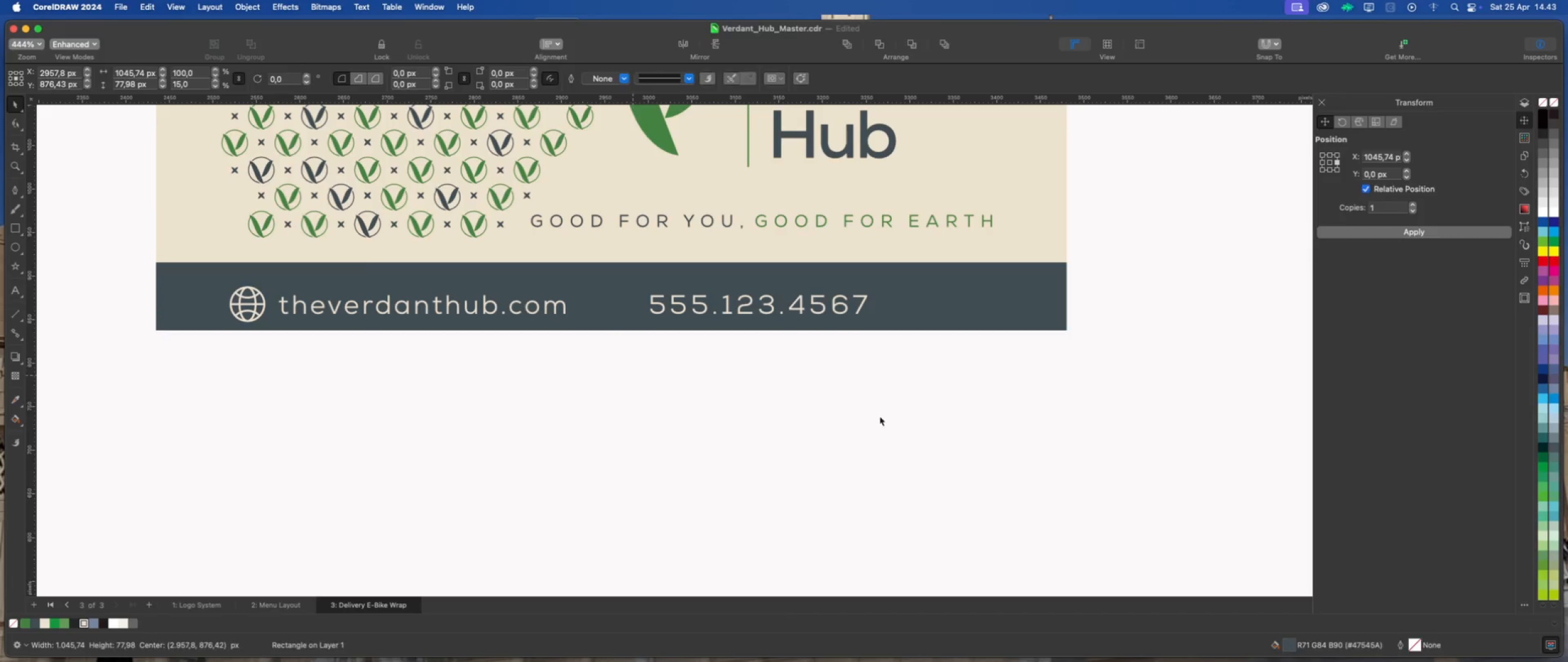 
left_click_drag(start_coordinate=[938, 432], to_coordinate=[194, 278])
 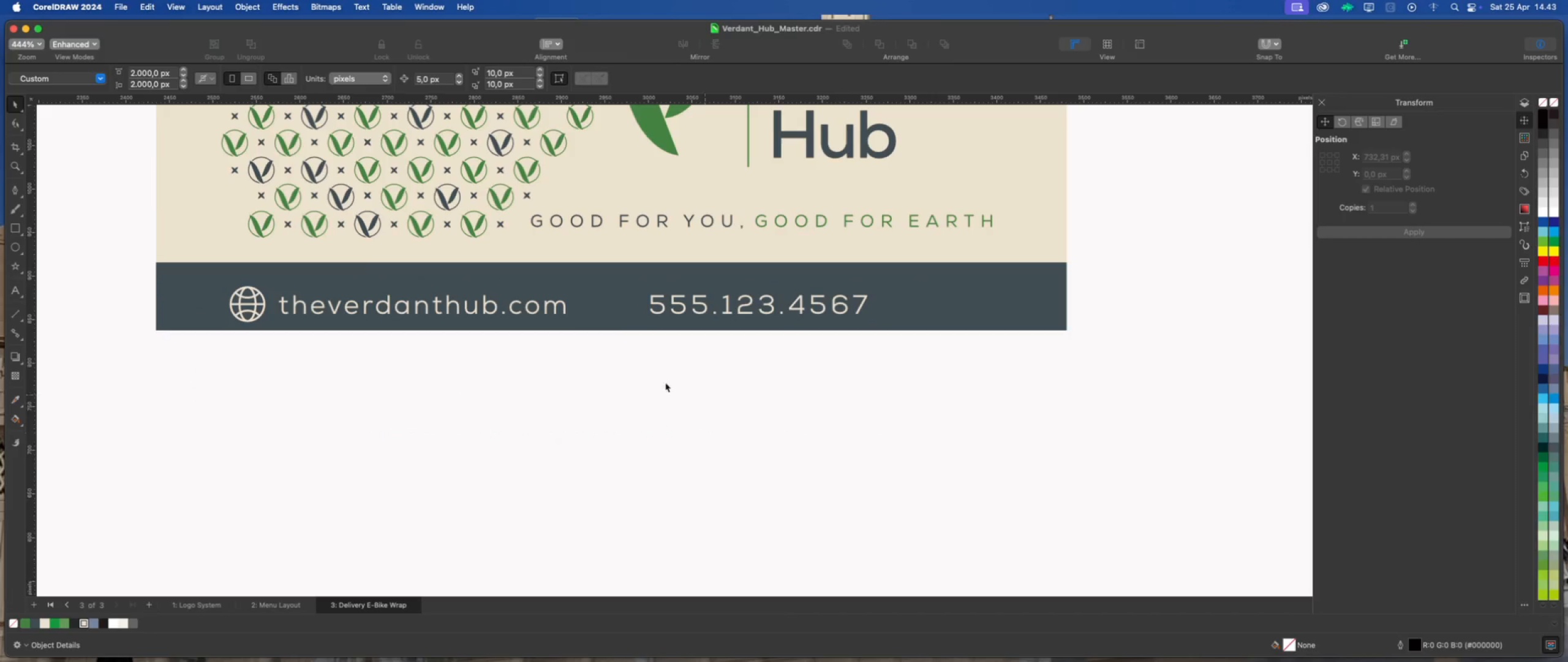 
left_click([532, 311])
 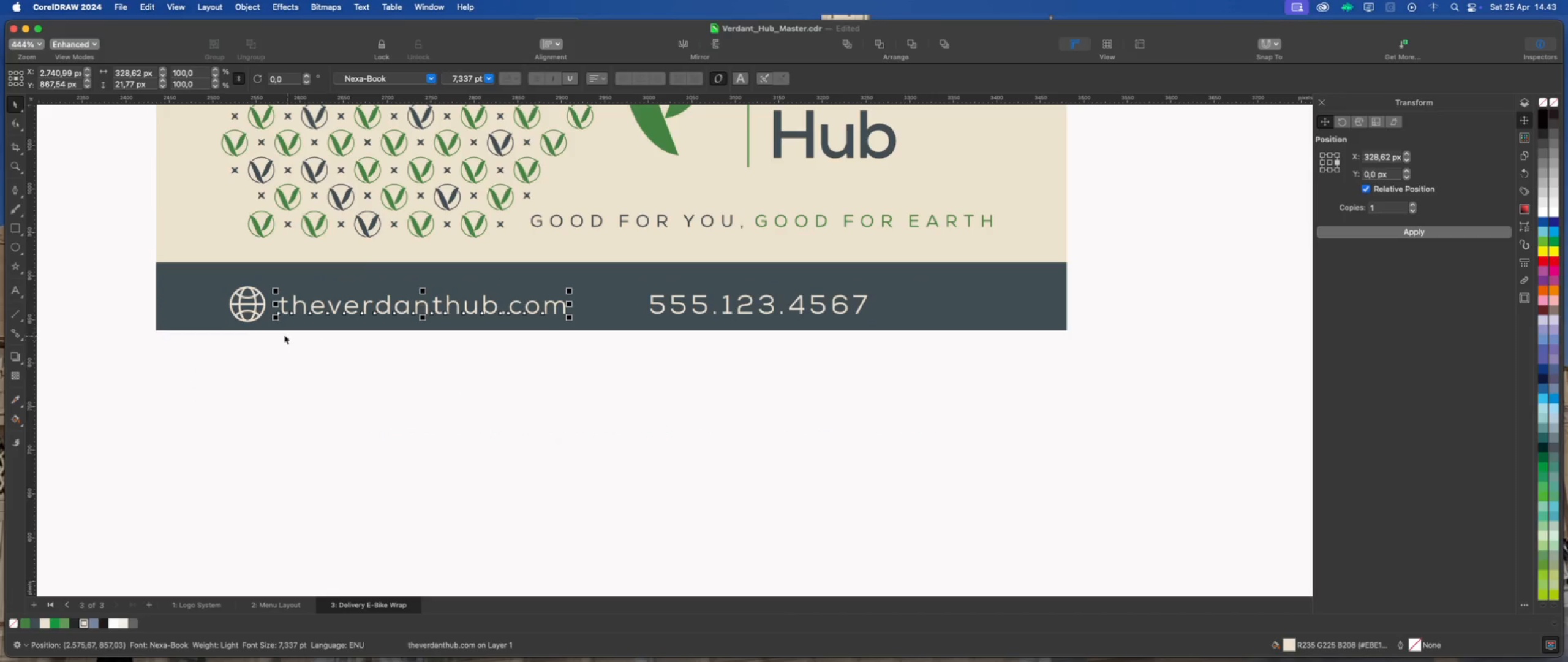 
hold_key(key=ShiftLeft, duration=2.13)
left_click([254, 305])
 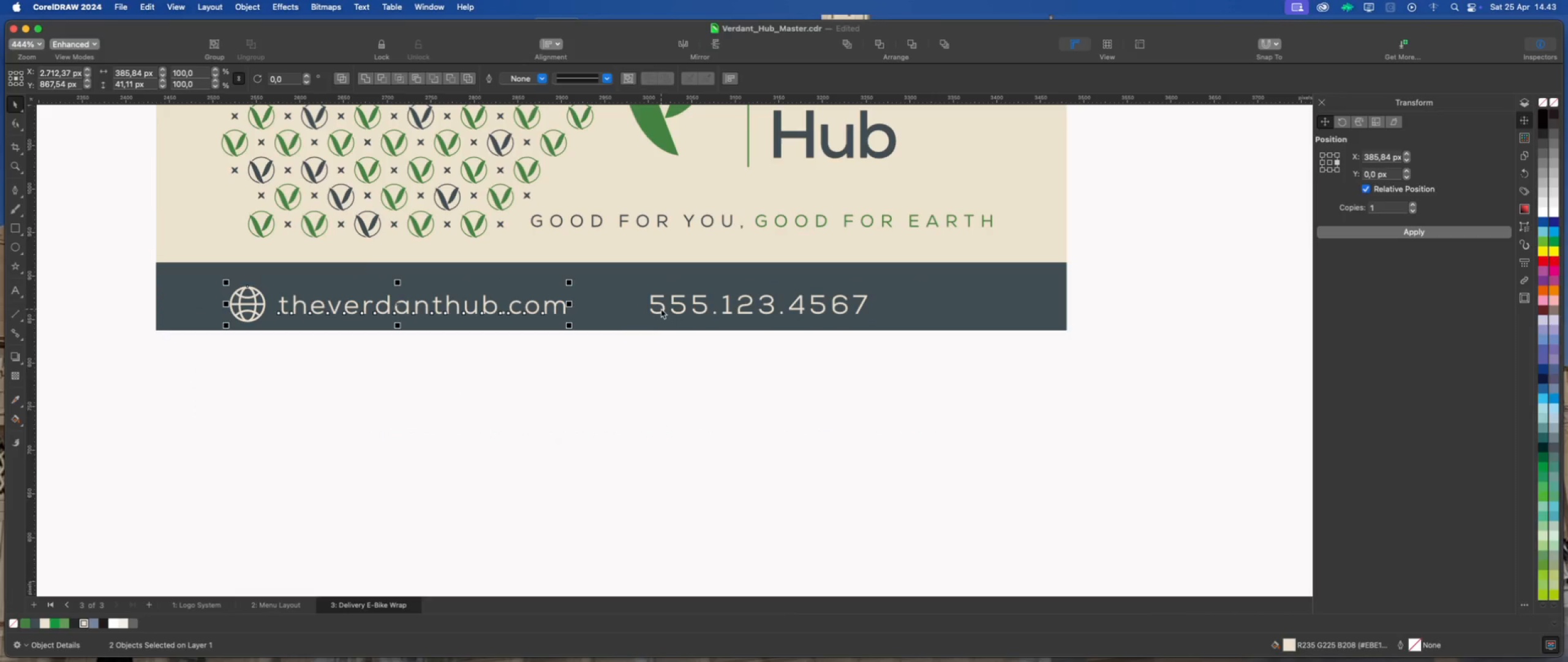 
left_click([663, 307])
 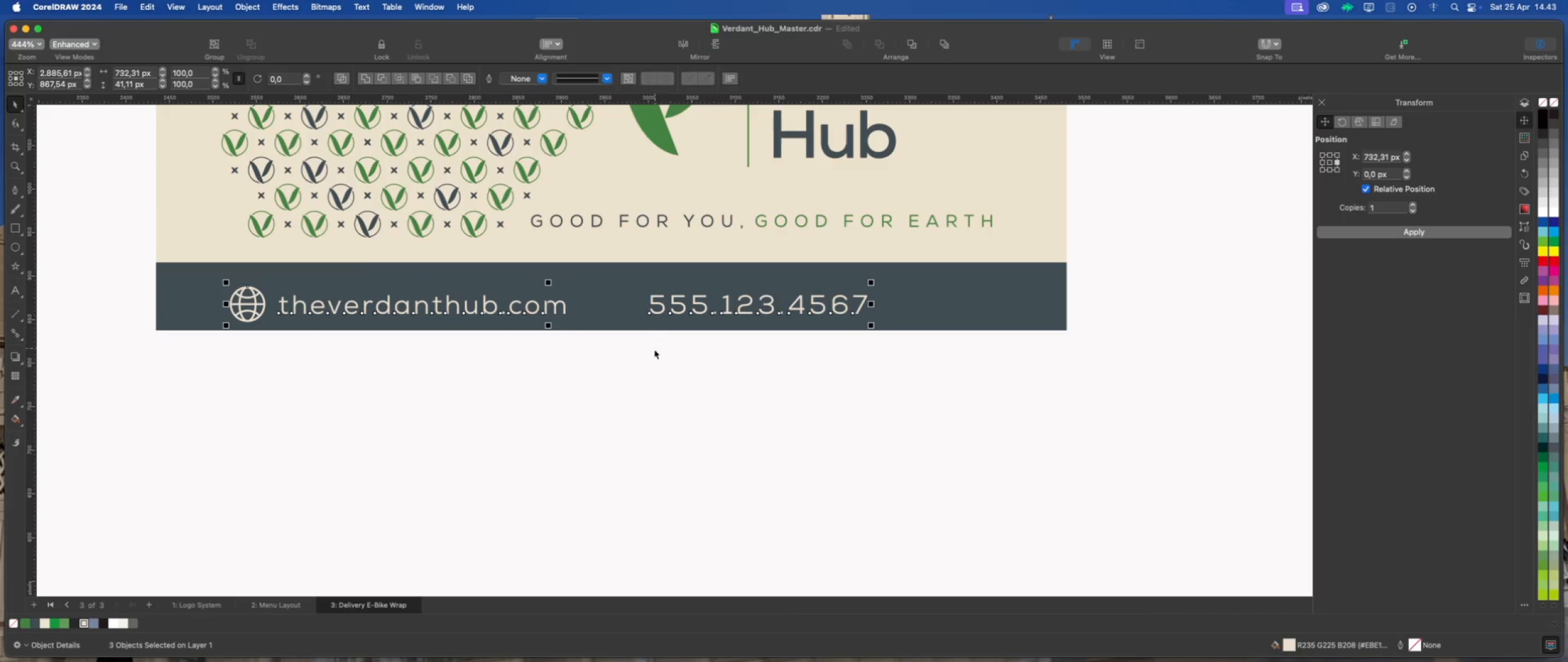 
key(Shift+E)
 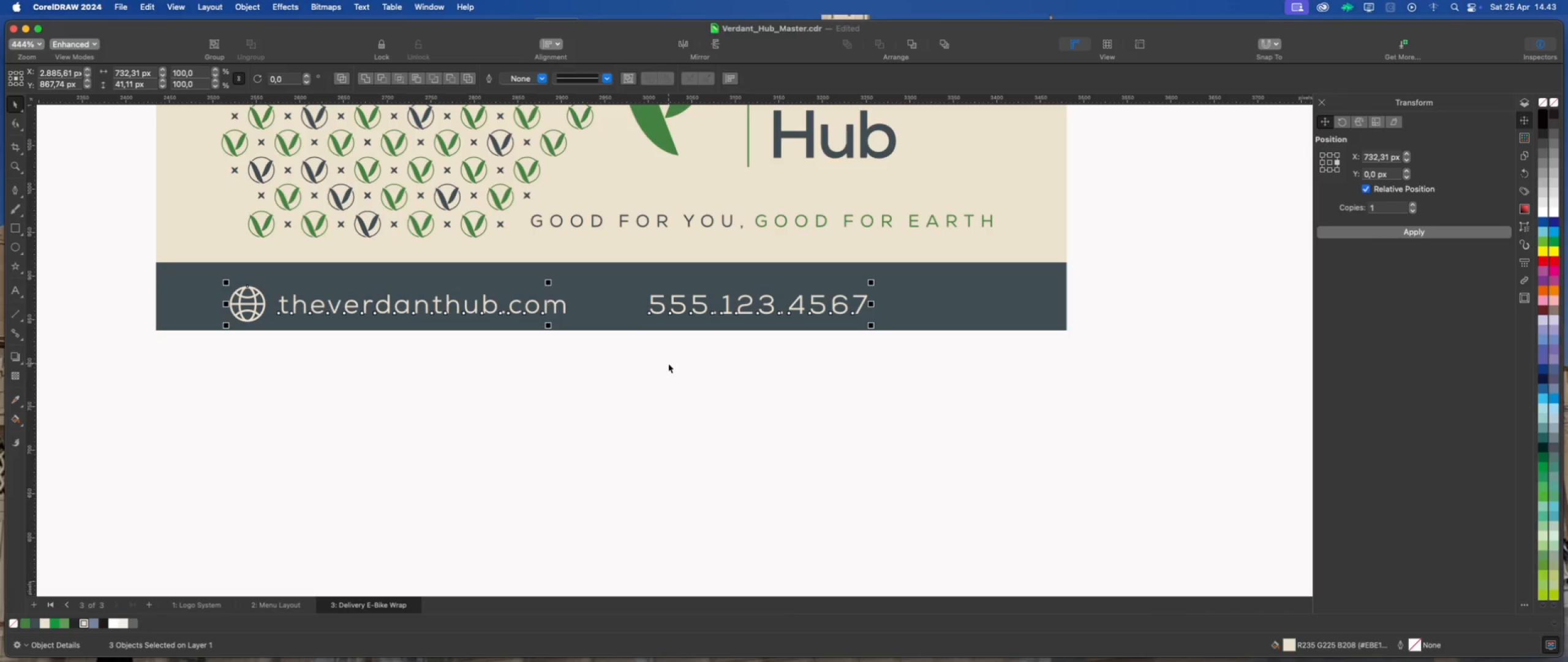 
hold_key(key=ShiftLeft, duration=1.16)
 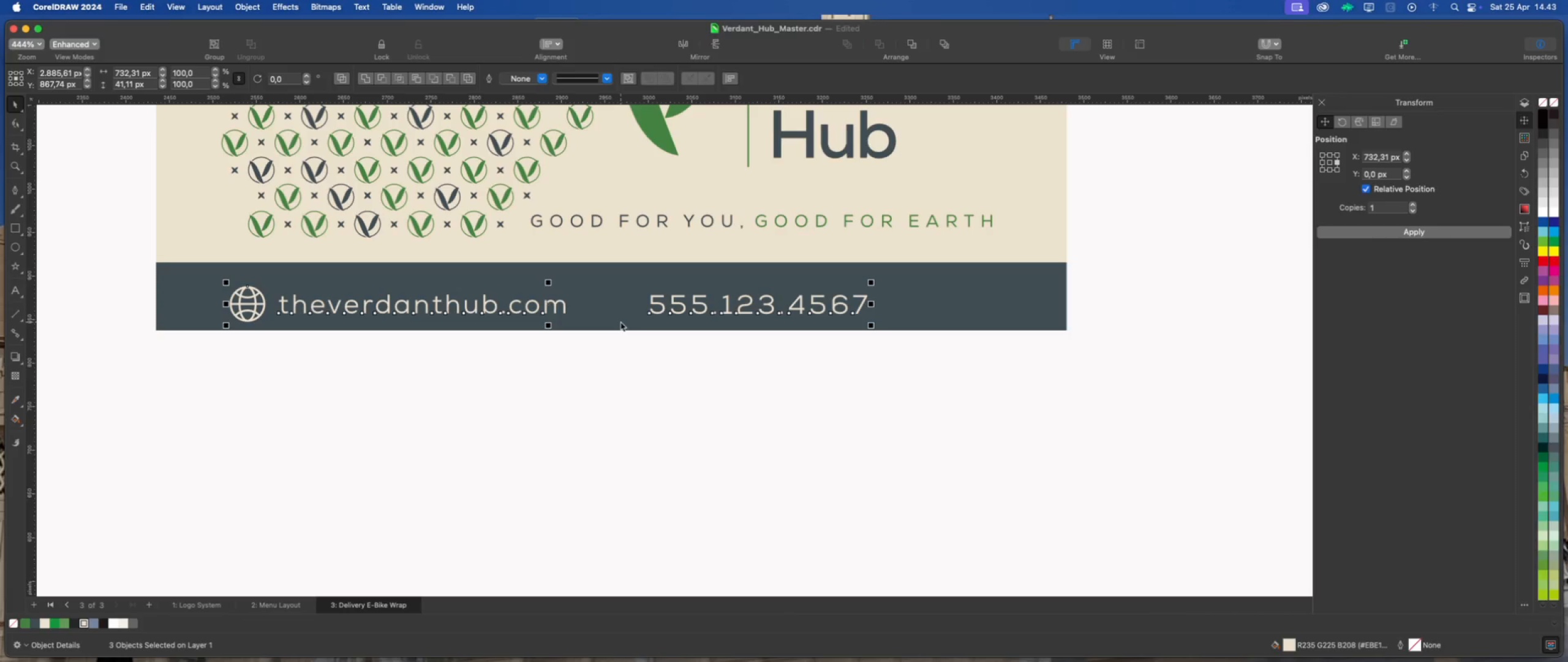 
hold_key(key=ShiftLeft, duration=0.87)
left_click([620, 322])
 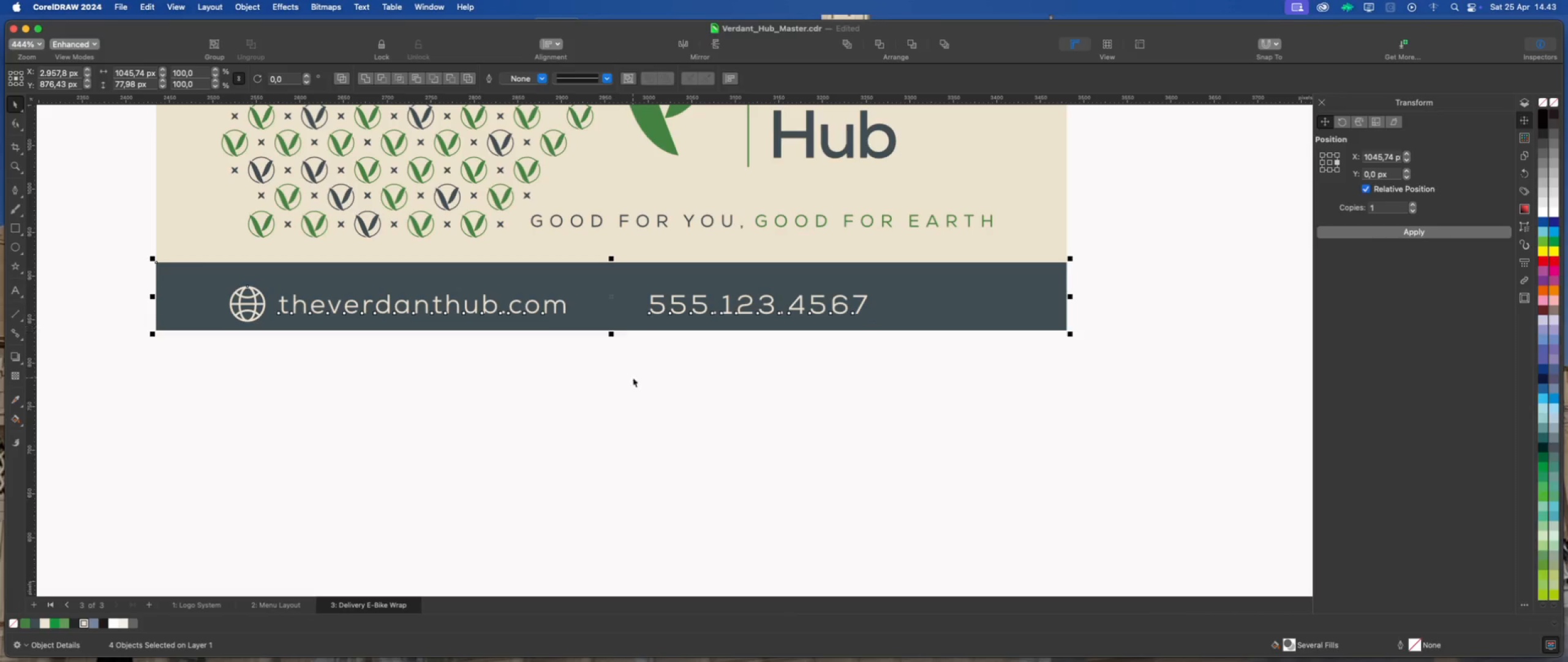 
key(Shift+E)
 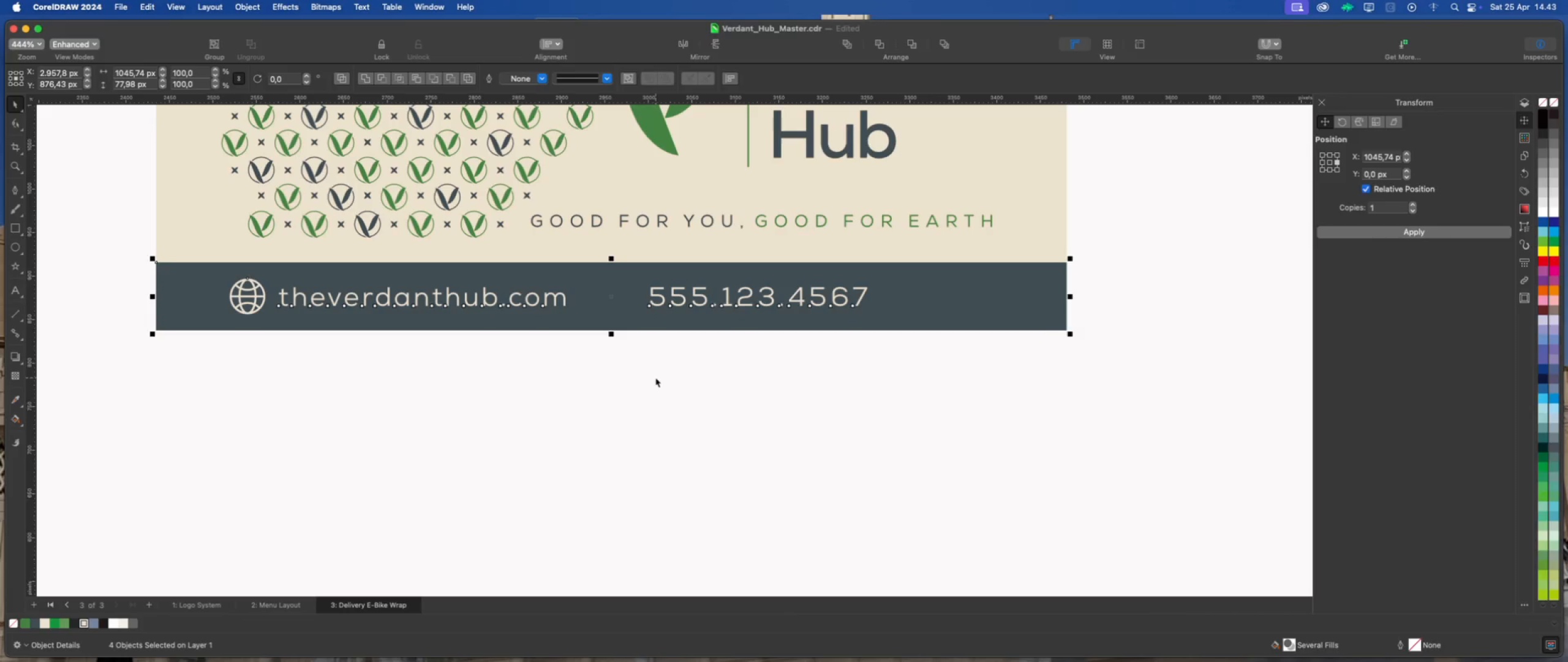 
left_click([655, 378])
 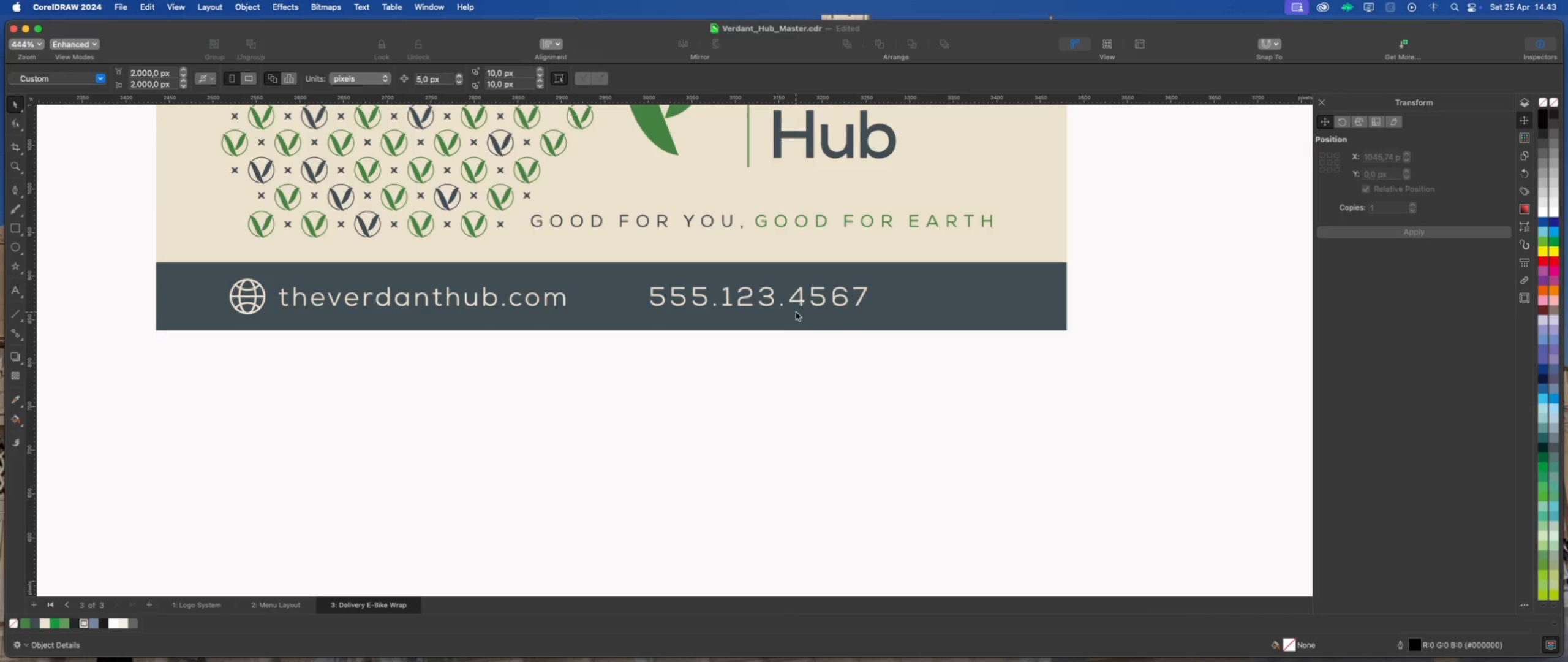 
left_click([799, 303])
 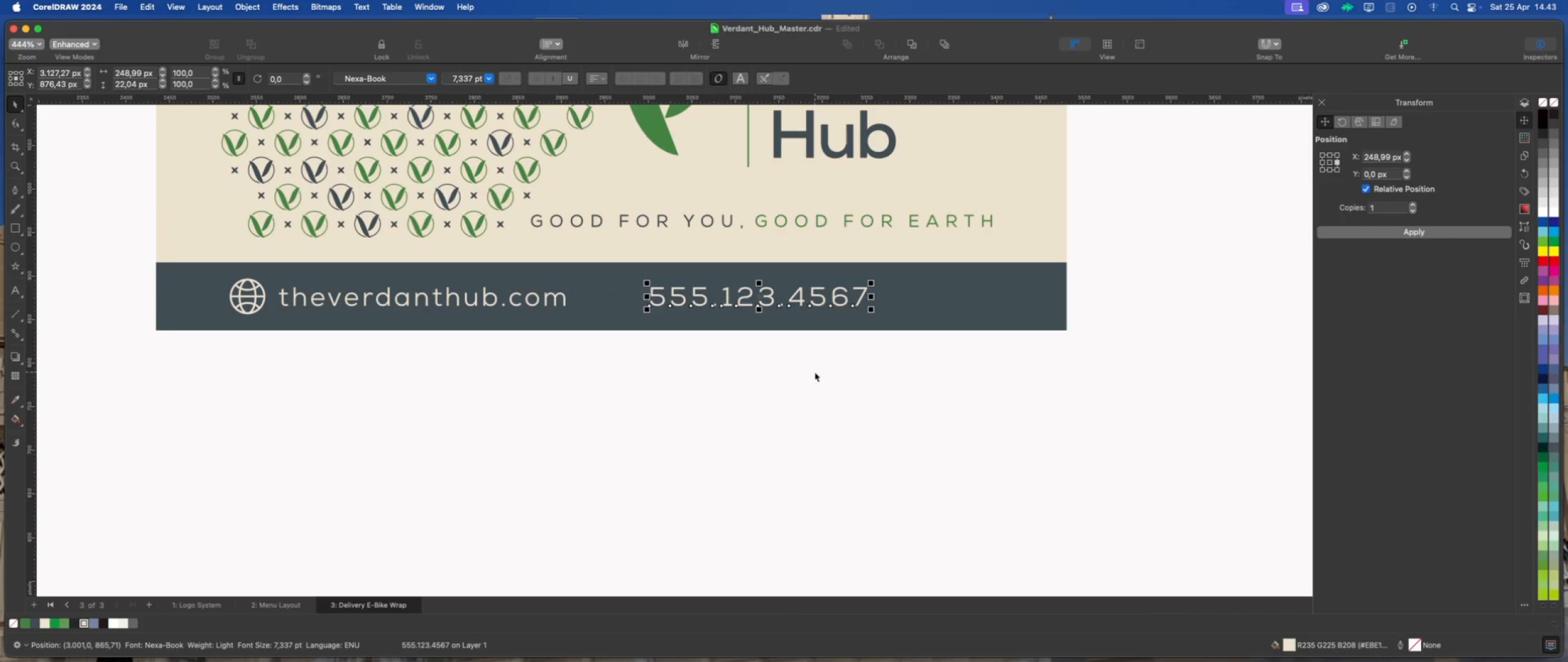 
left_click([814, 373])
 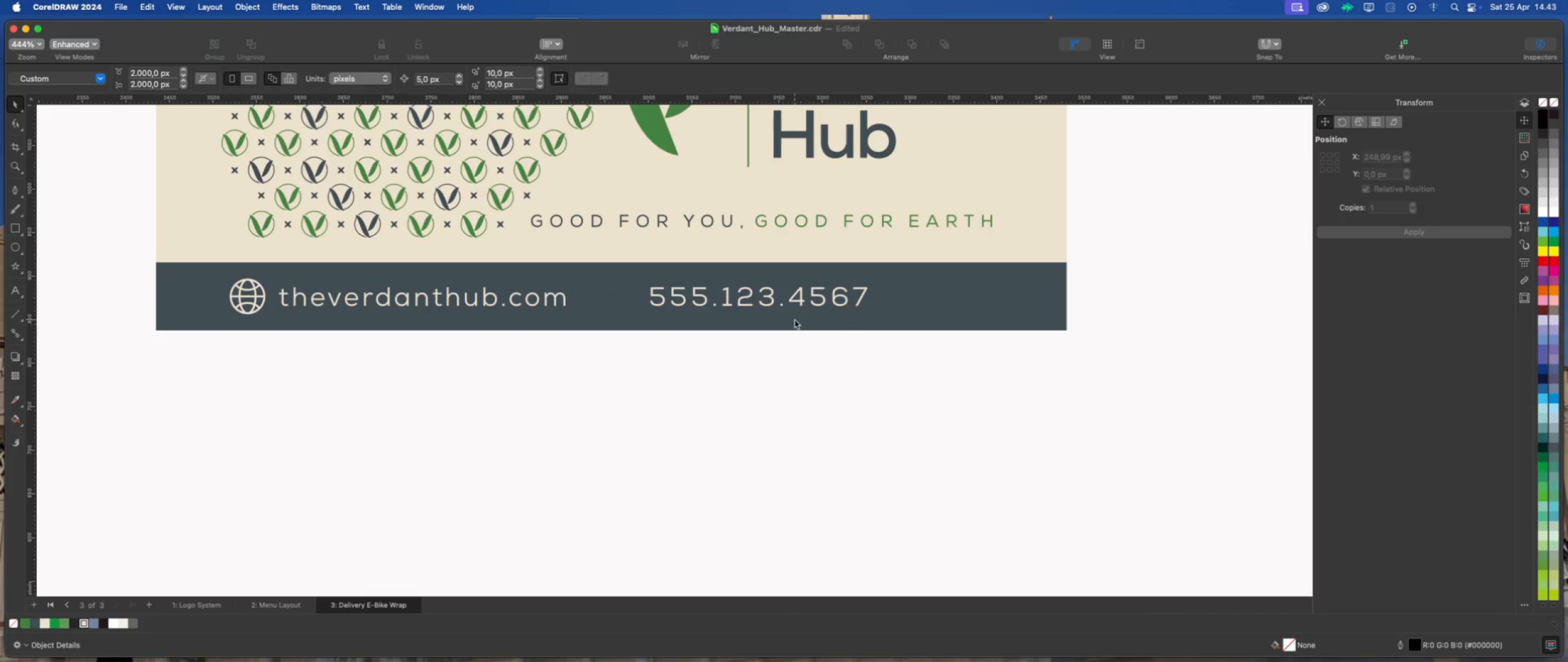 
scroll: coordinate [679, 376], scroll_direction: down, amount: 5.0
 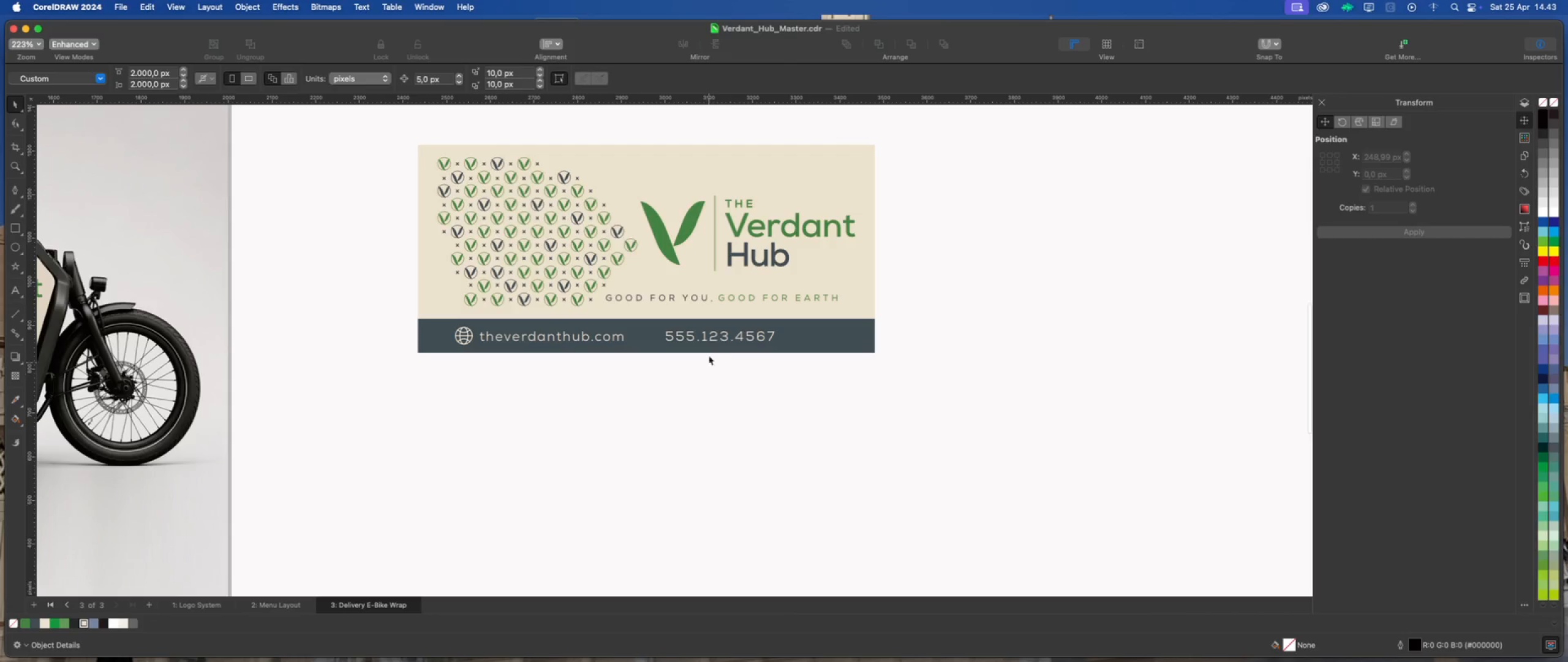 
scroll: coordinate [714, 332], scroll_direction: up, amount: 4.0
 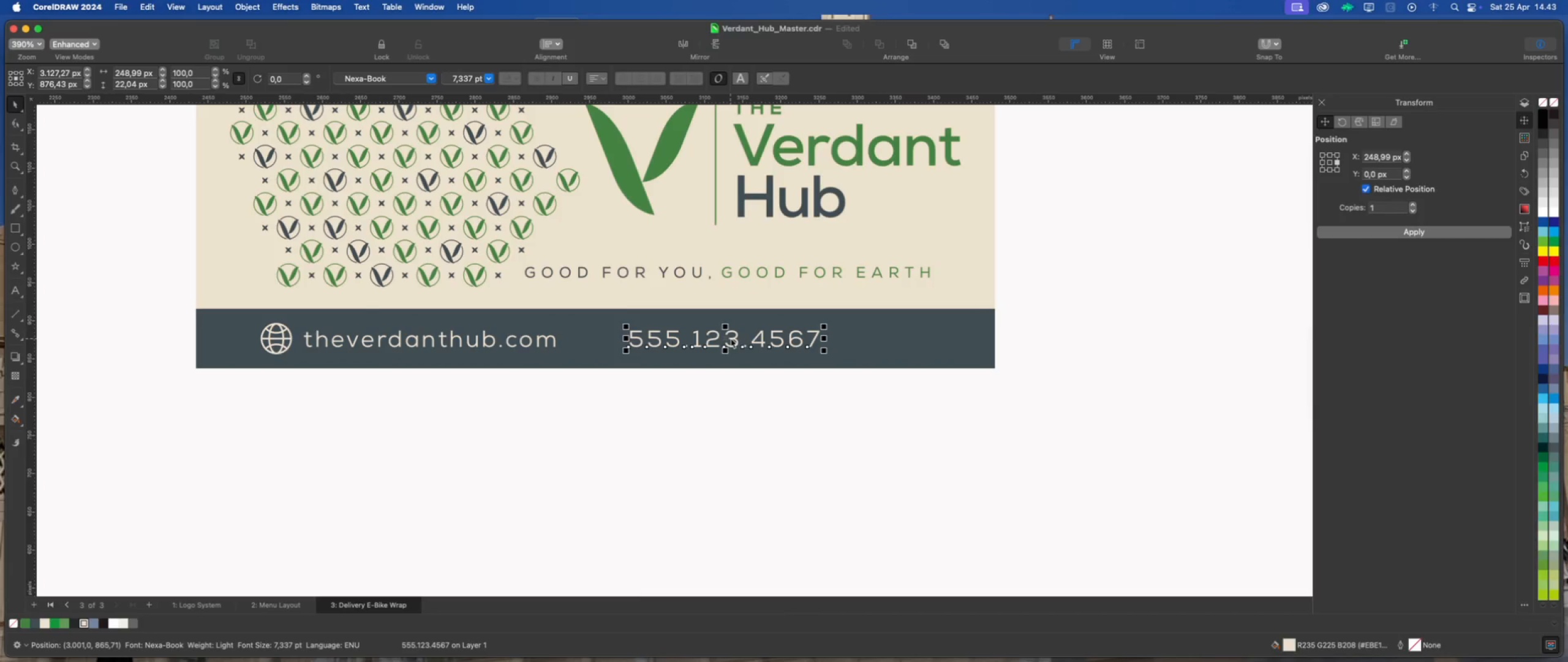 
left_click([712, 406])
 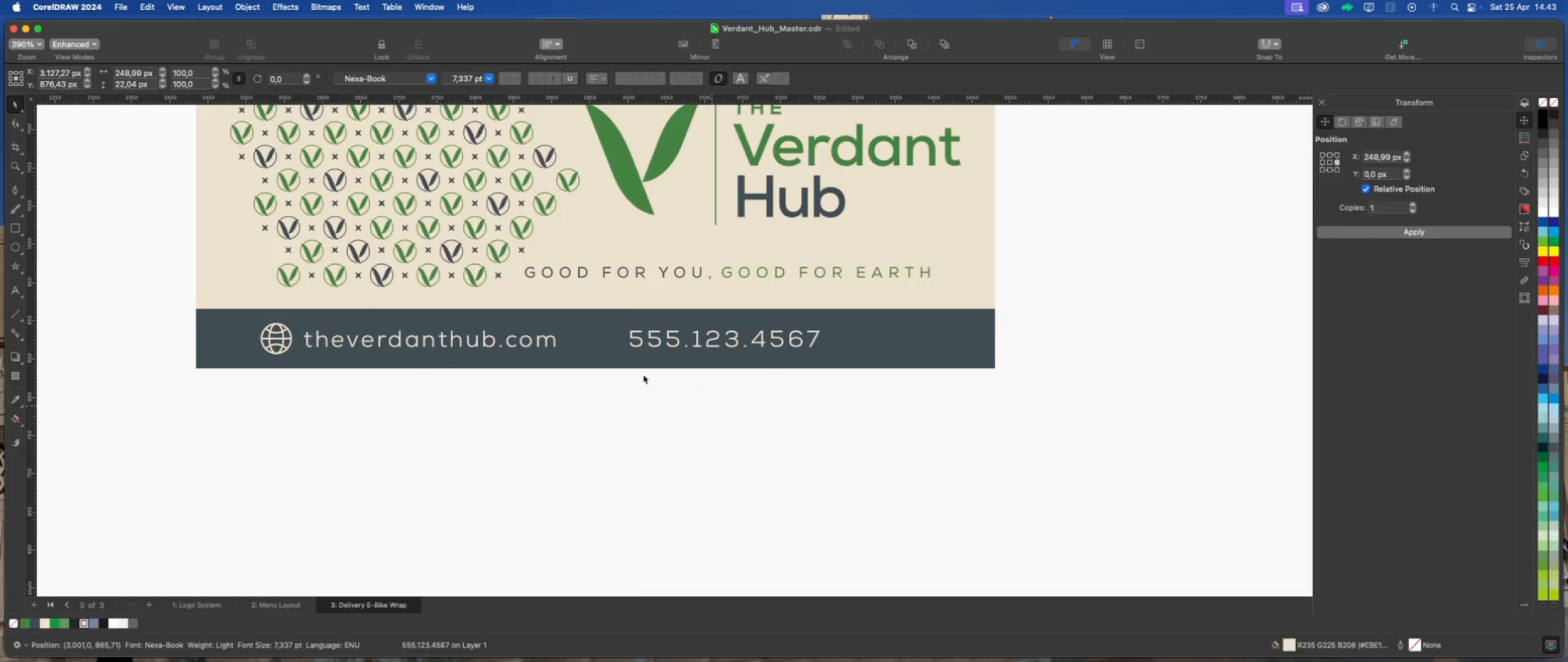 
scroll: coordinate [12, 254], scroll_direction: up, amount: 2.0
 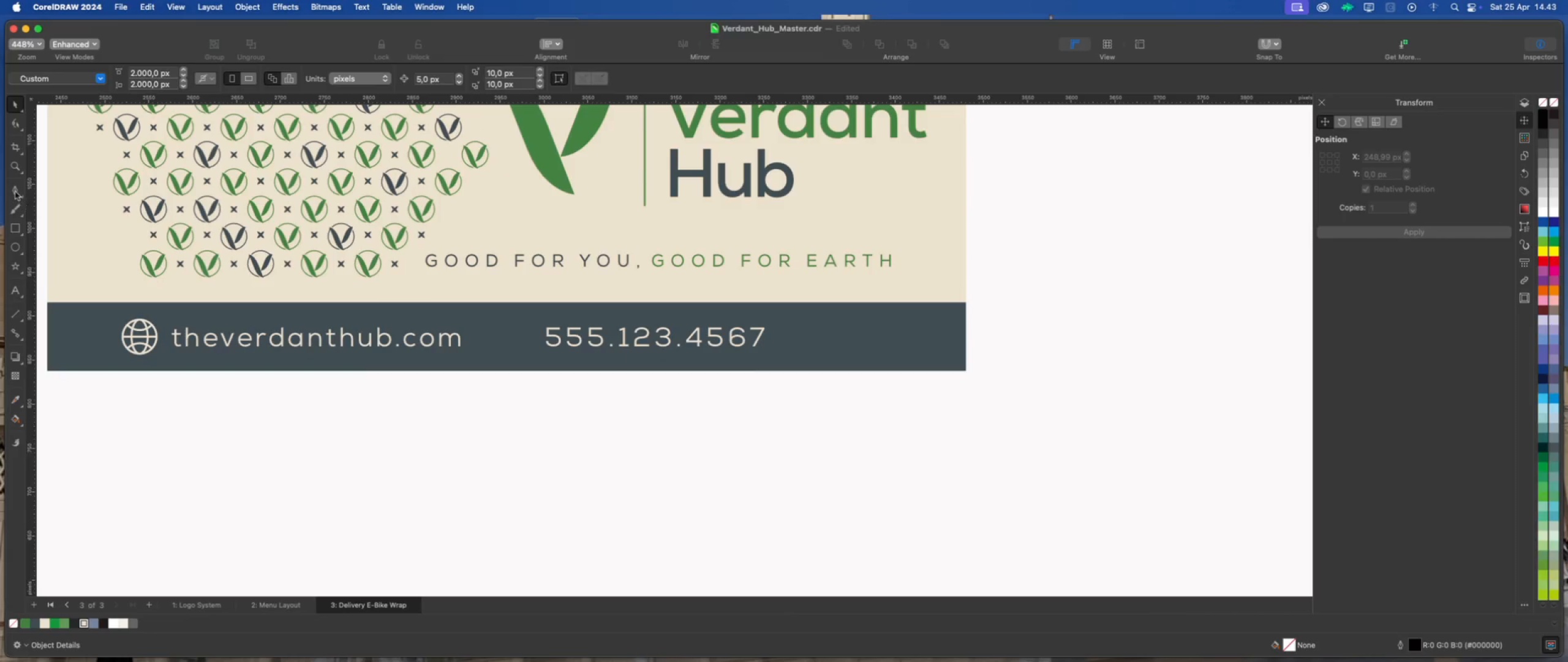 
left_click([13, 188])
 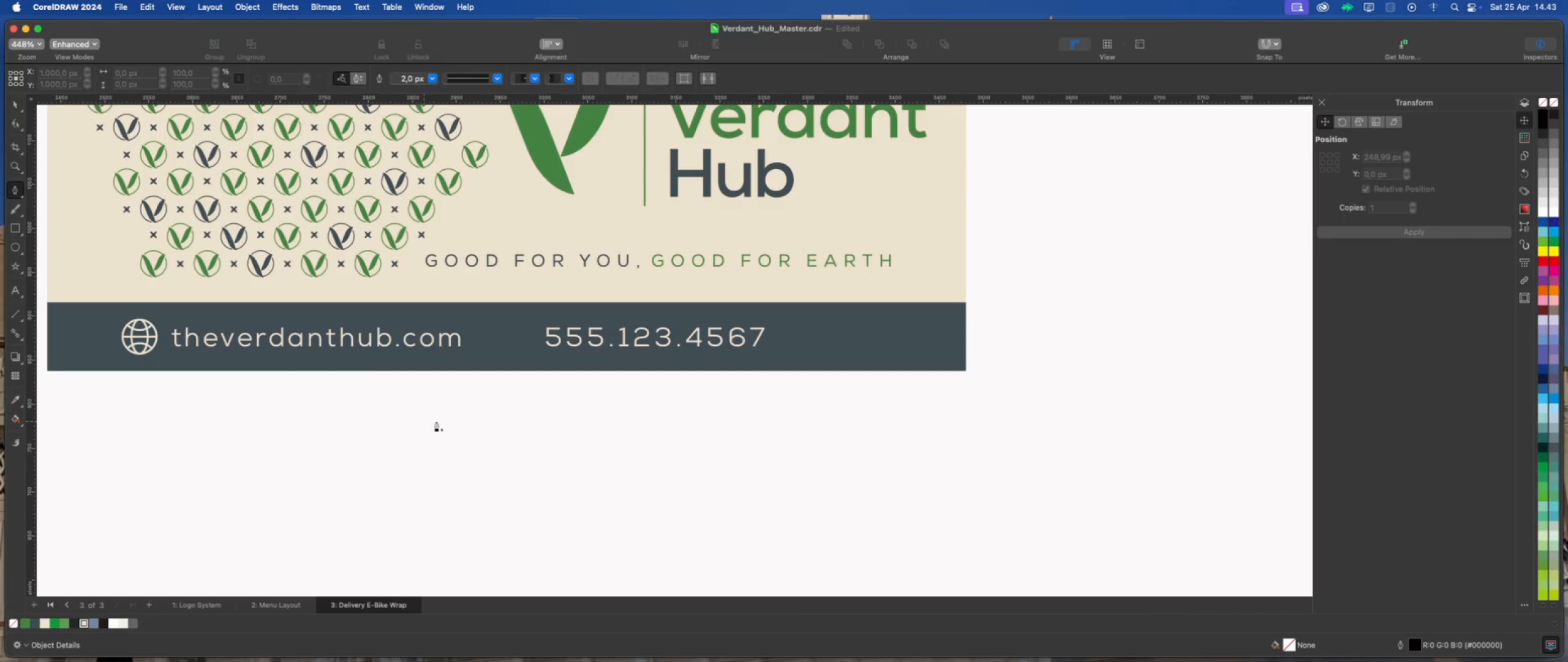 
scroll: coordinate [606, 415], scroll_direction: up, amount: 4.0
 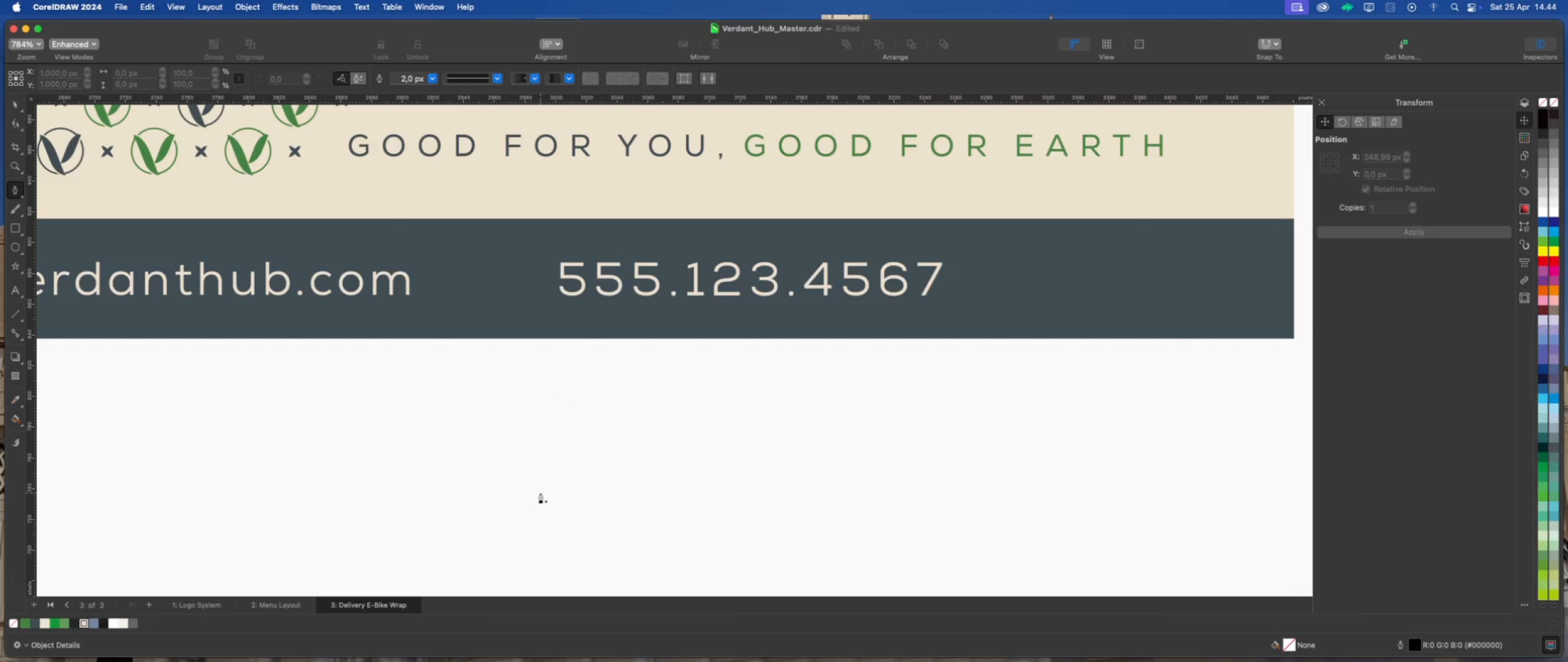 
wait(5.66)
 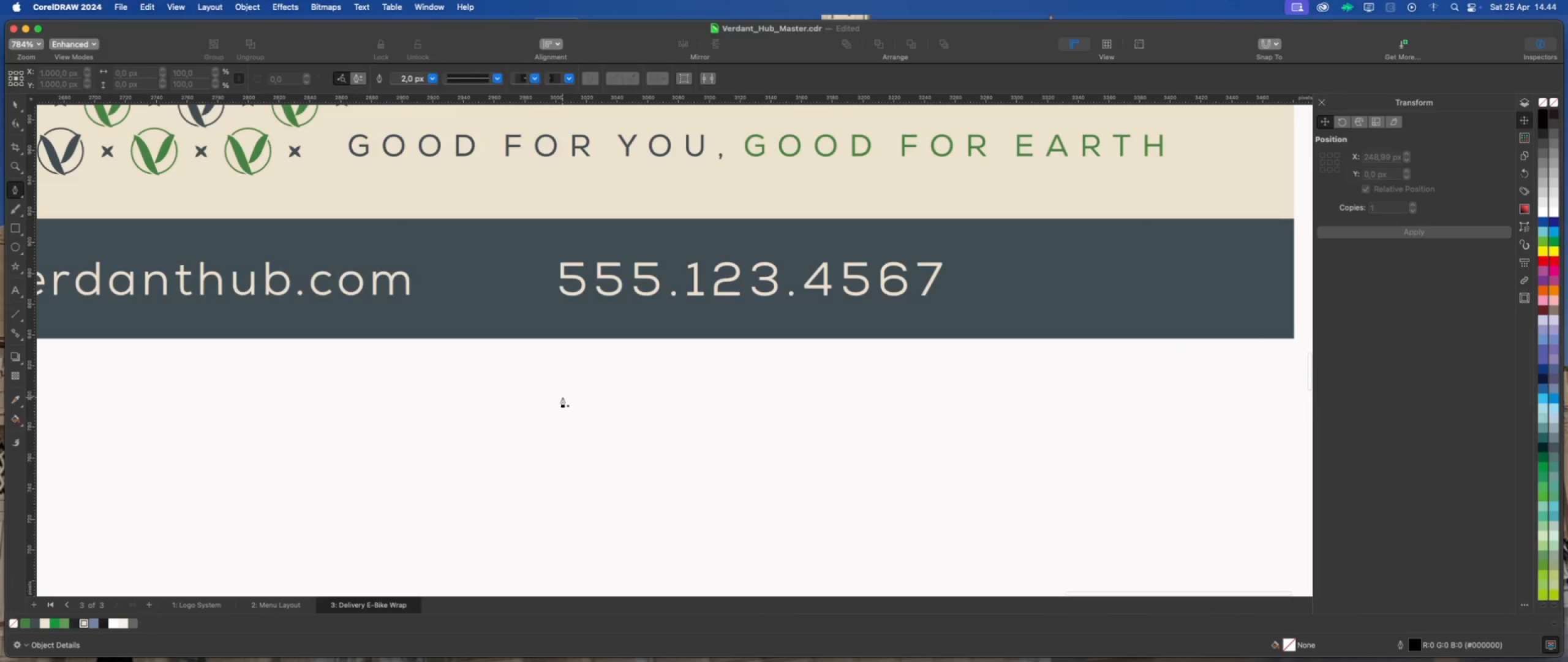 
left_click([10, 243])
 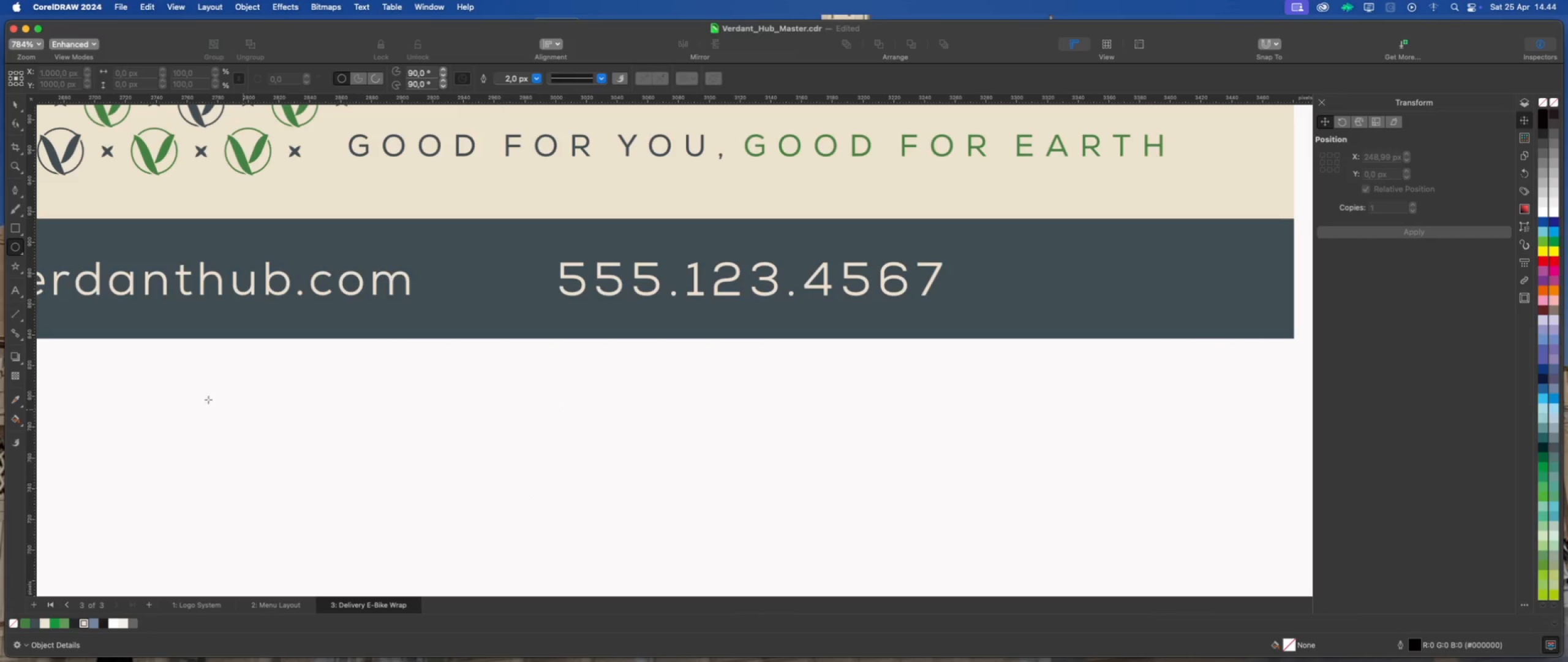 
left_click([14, 226])
 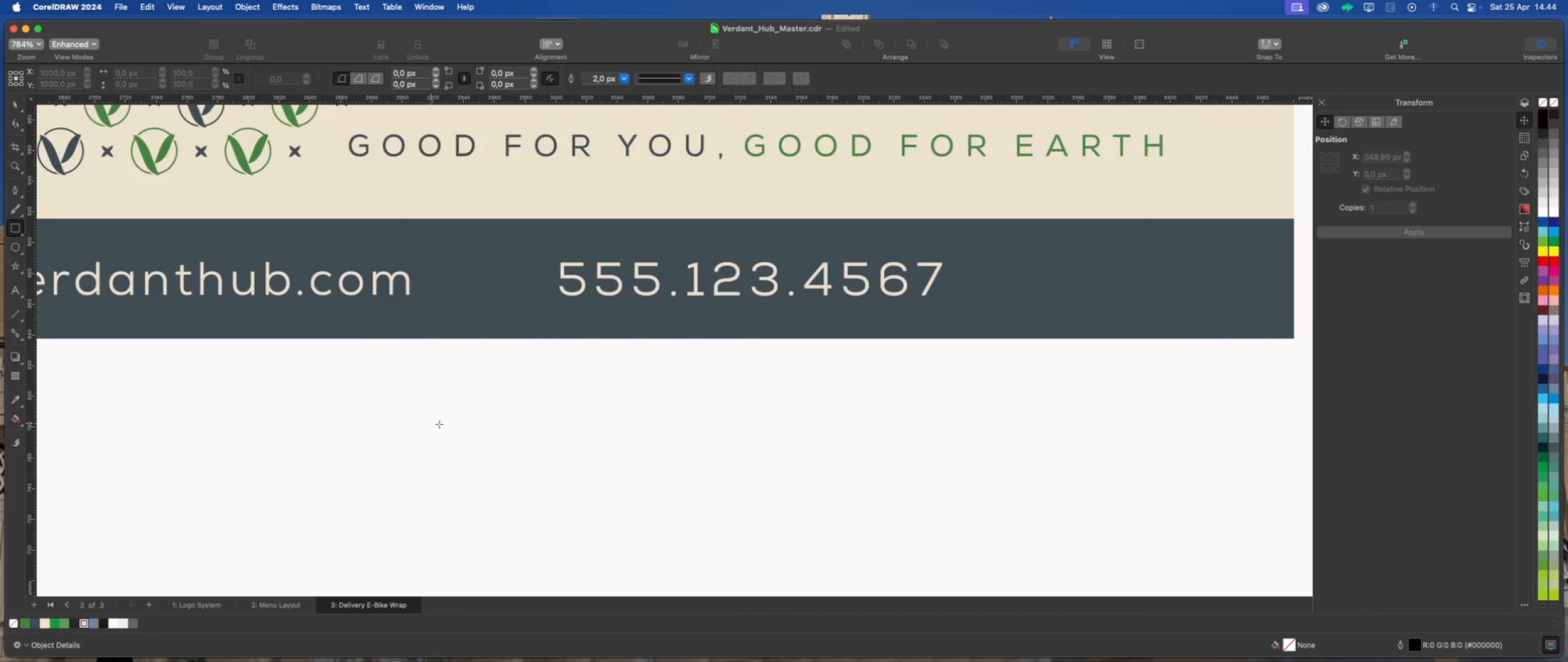 
scroll: coordinate [499, 422], scroll_direction: up, amount: 3.0
 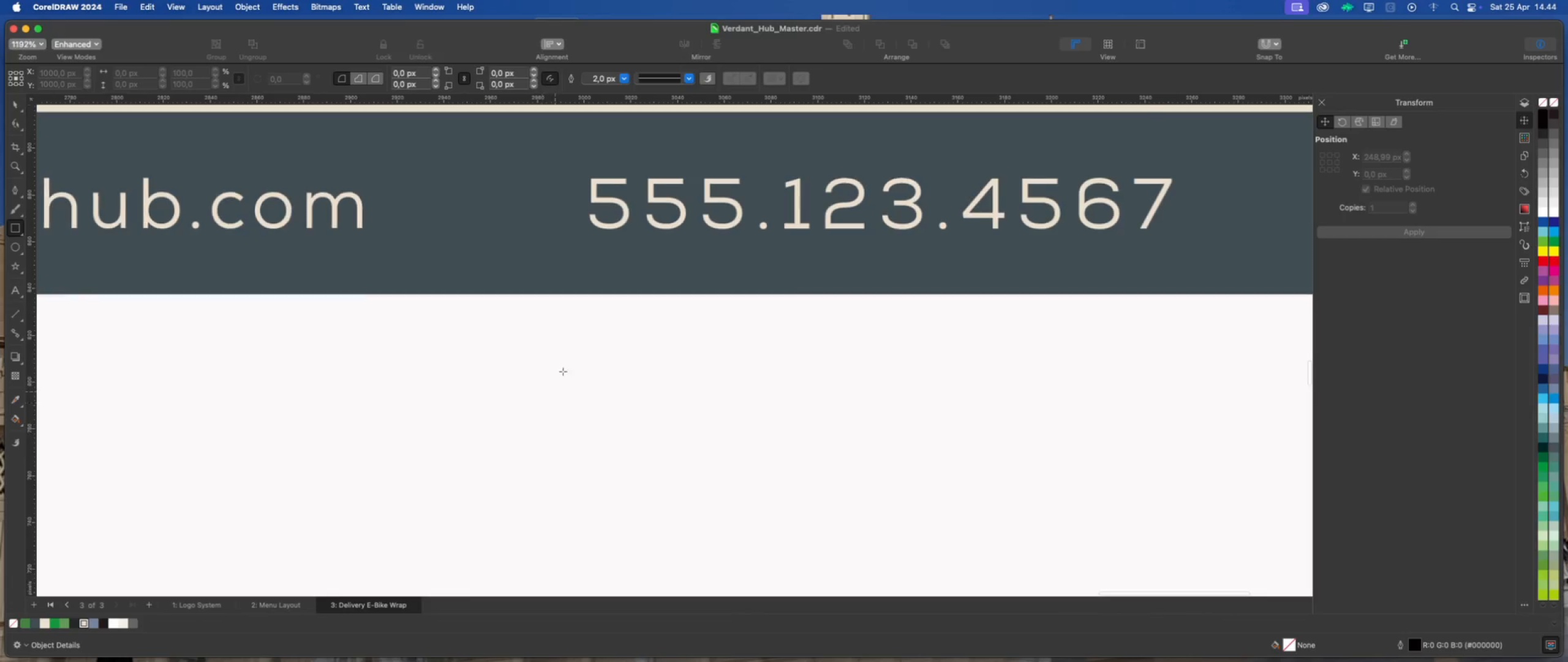 
left_click_drag(start_coordinate=[567, 362], to_coordinate=[597, 397])
 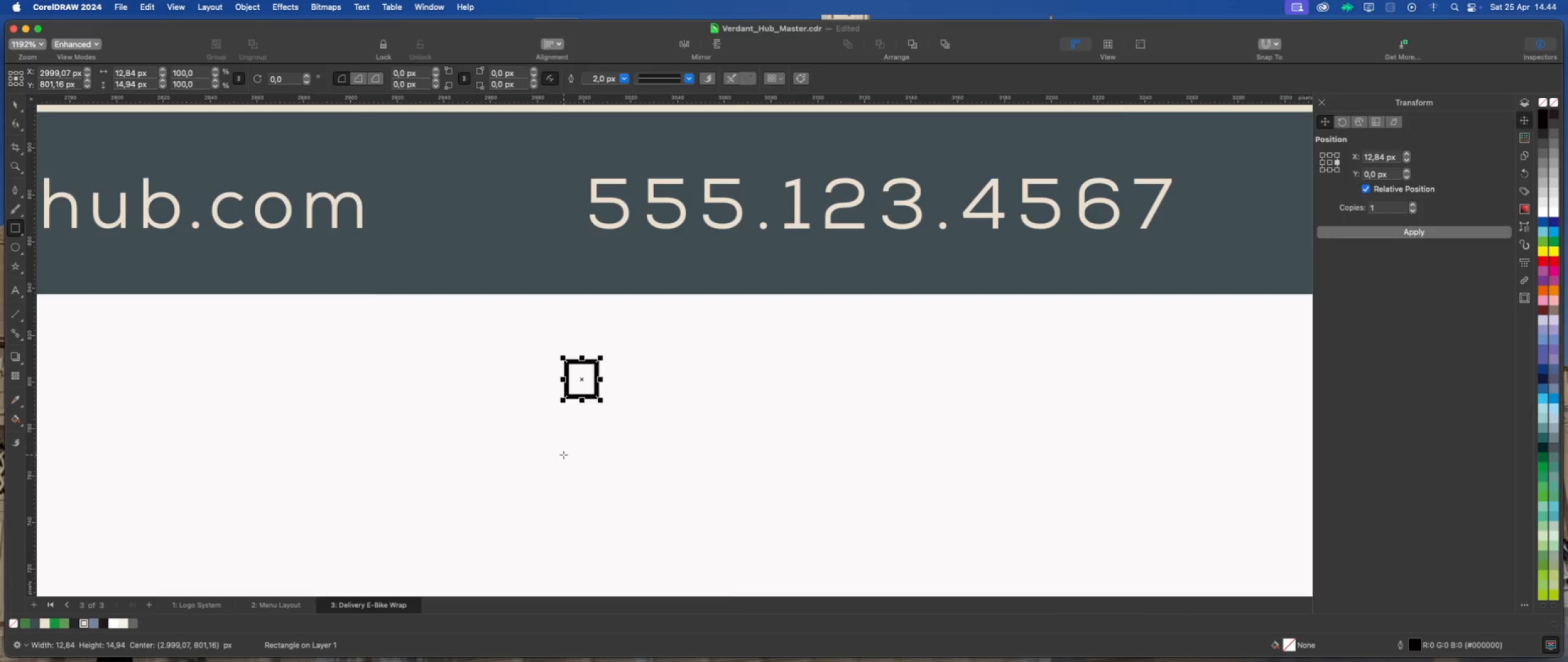 
left_click_drag(start_coordinate=[564, 455], to_coordinate=[596, 495])
 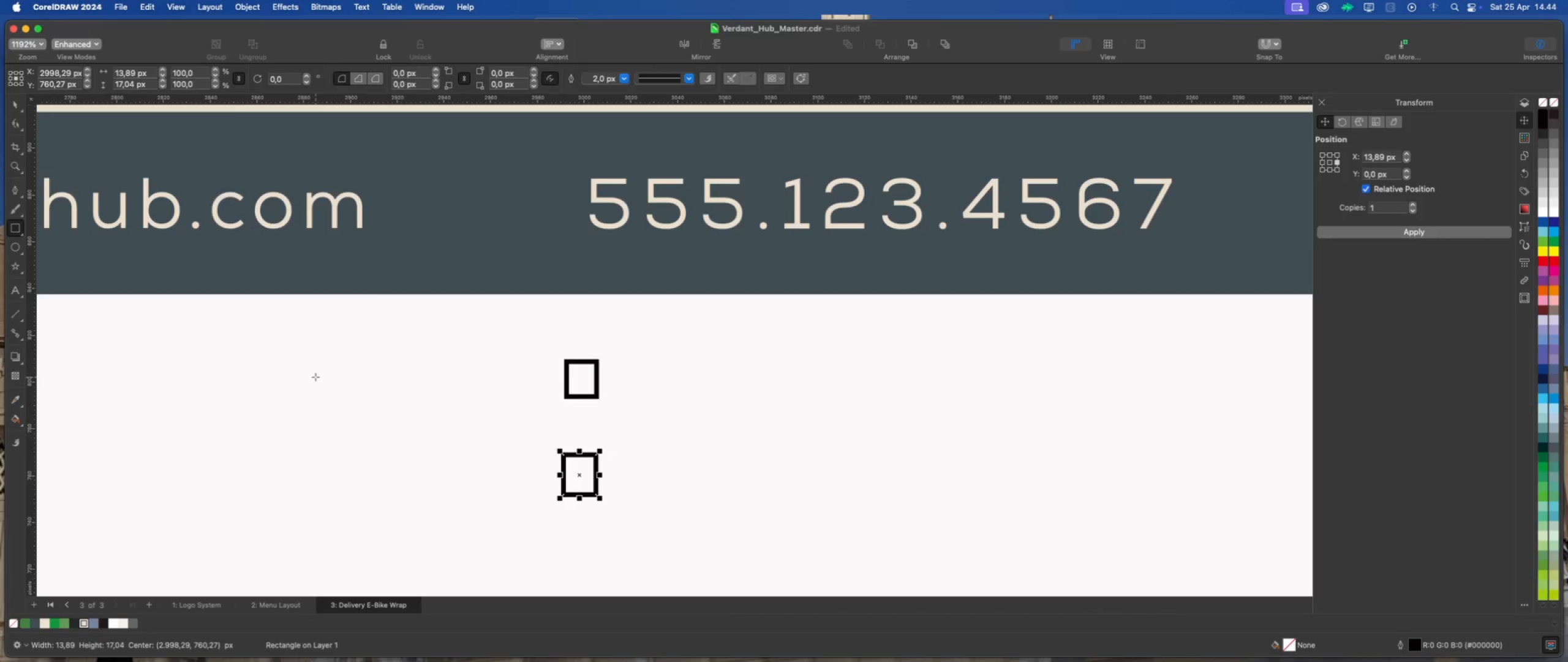 
key(Delete)
 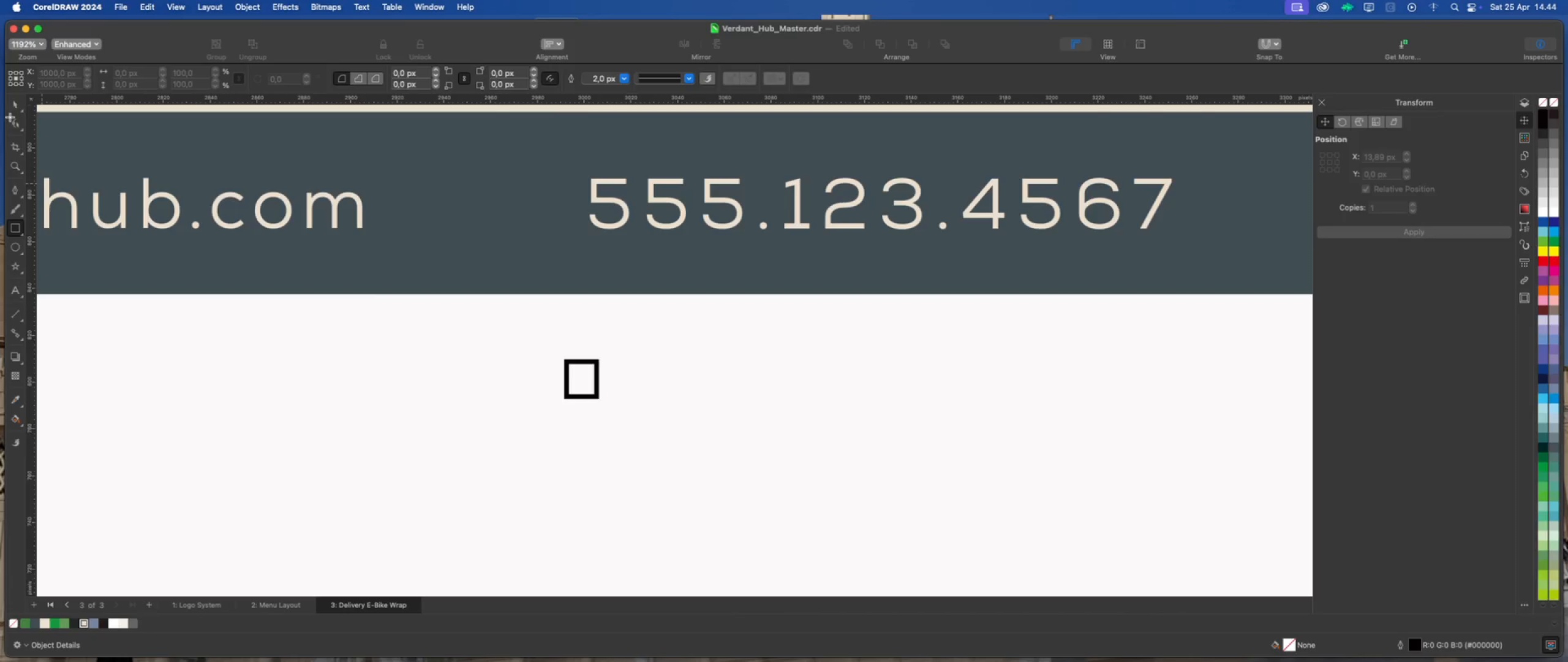 
left_click([12, 104])
 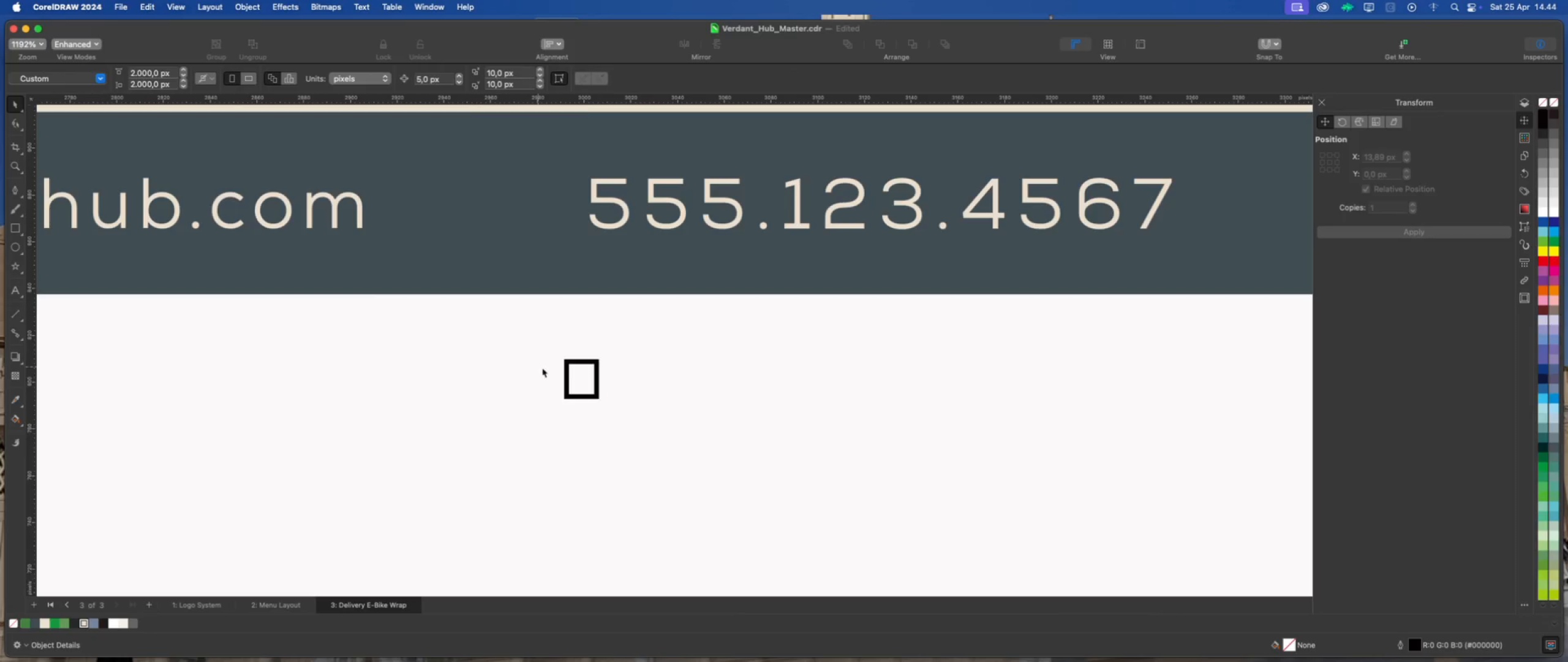 
left_click([587, 378])
 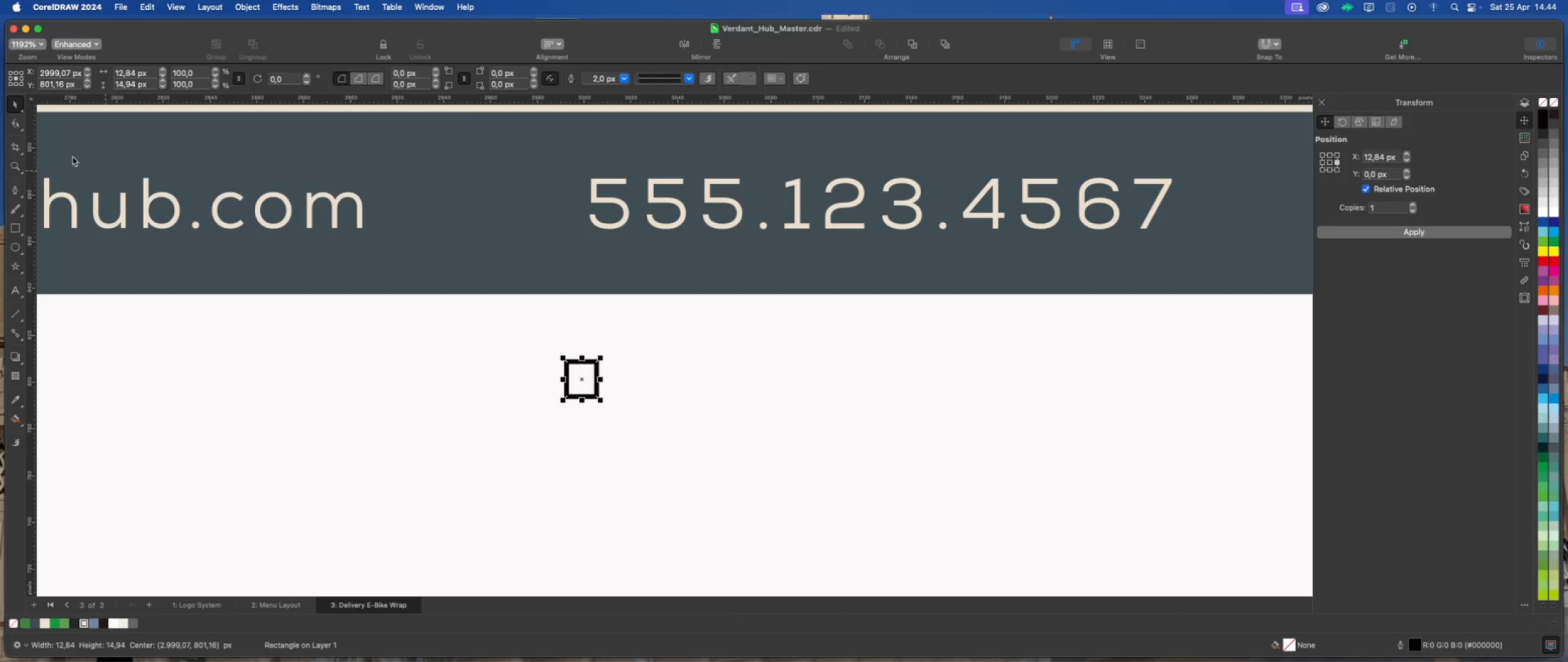 
left_click([15, 120])
 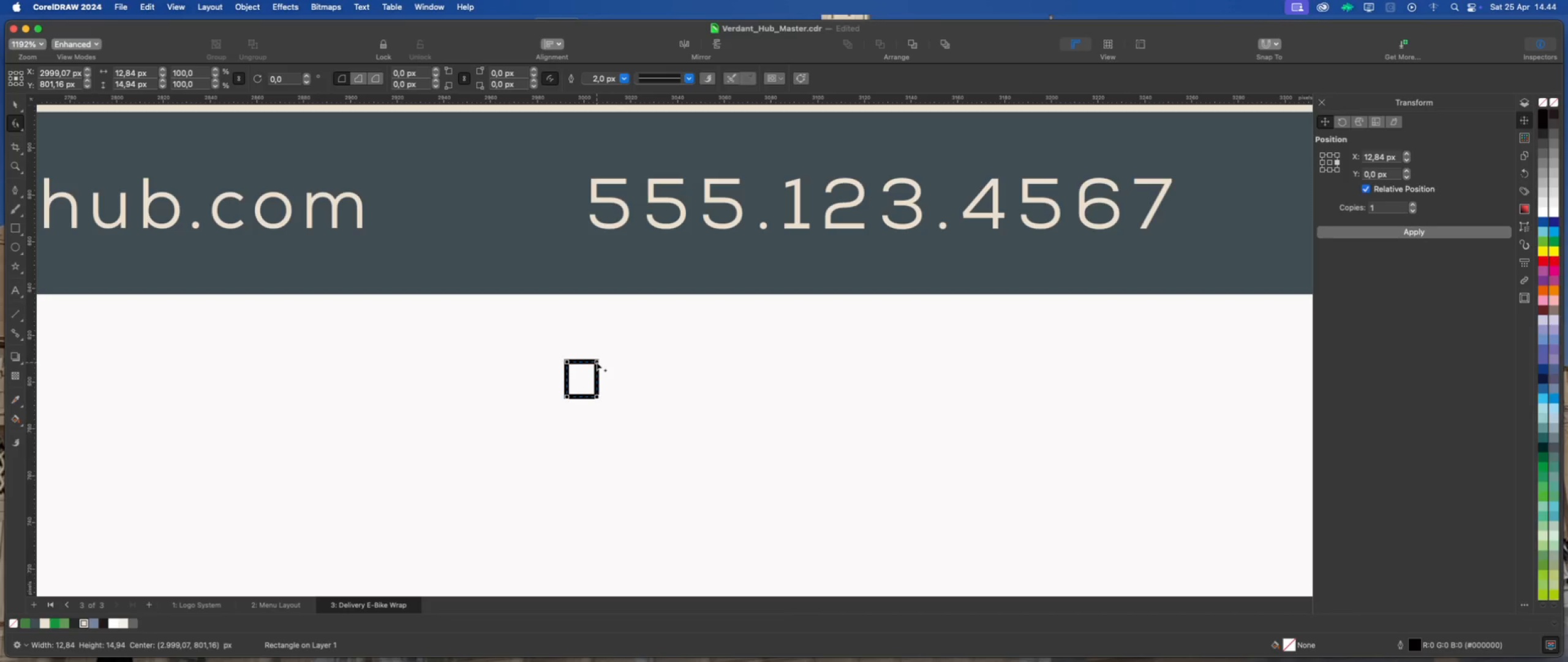 
left_click_drag(start_coordinate=[597, 362], to_coordinate=[589, 360])
 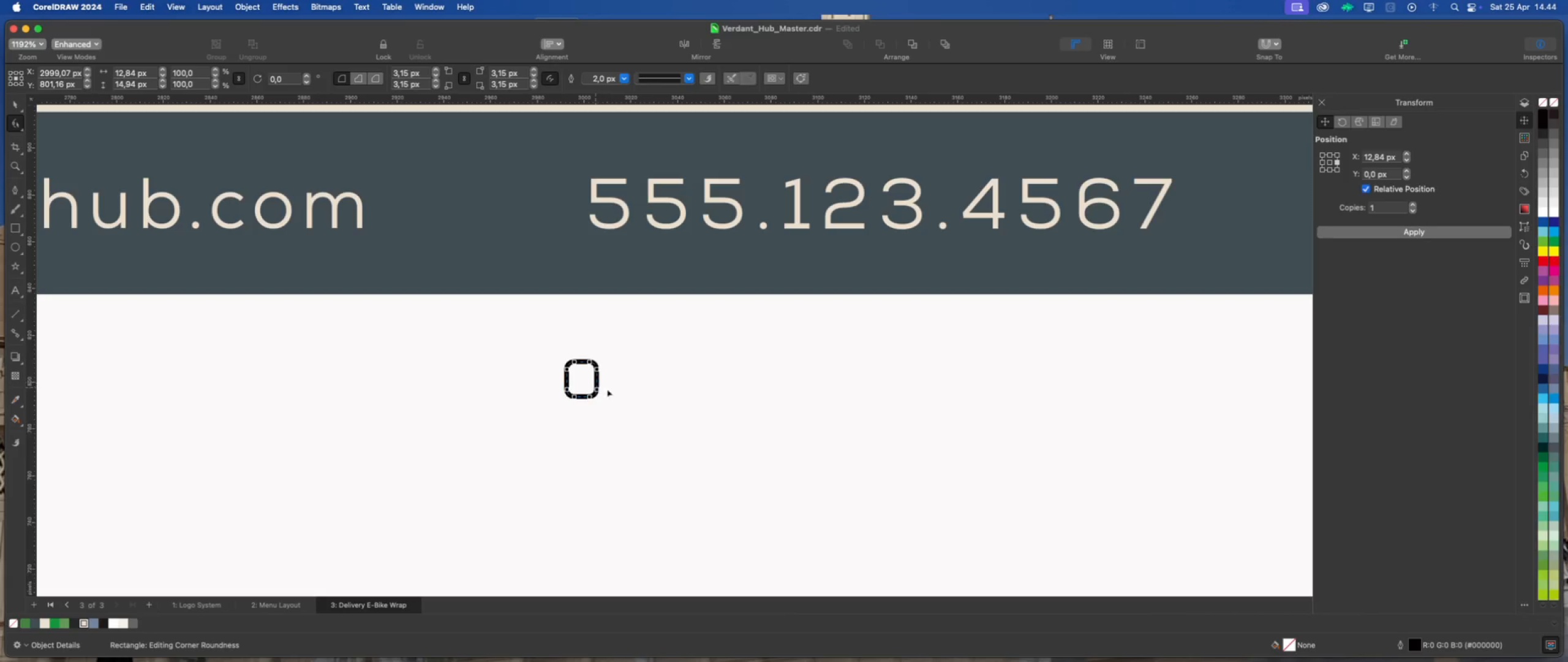 
hold_key(key=ShiftLeft, duration=2.71)
 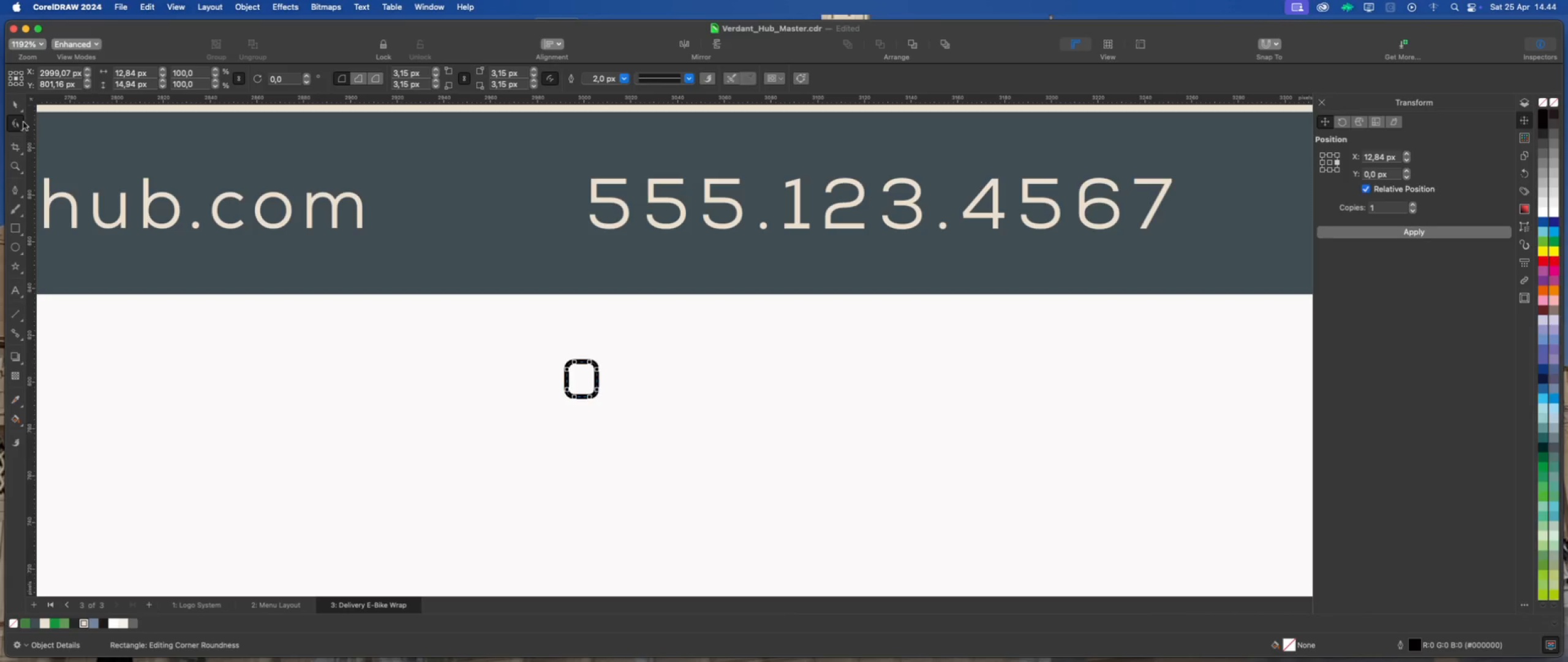 
left_click([13, 105])
 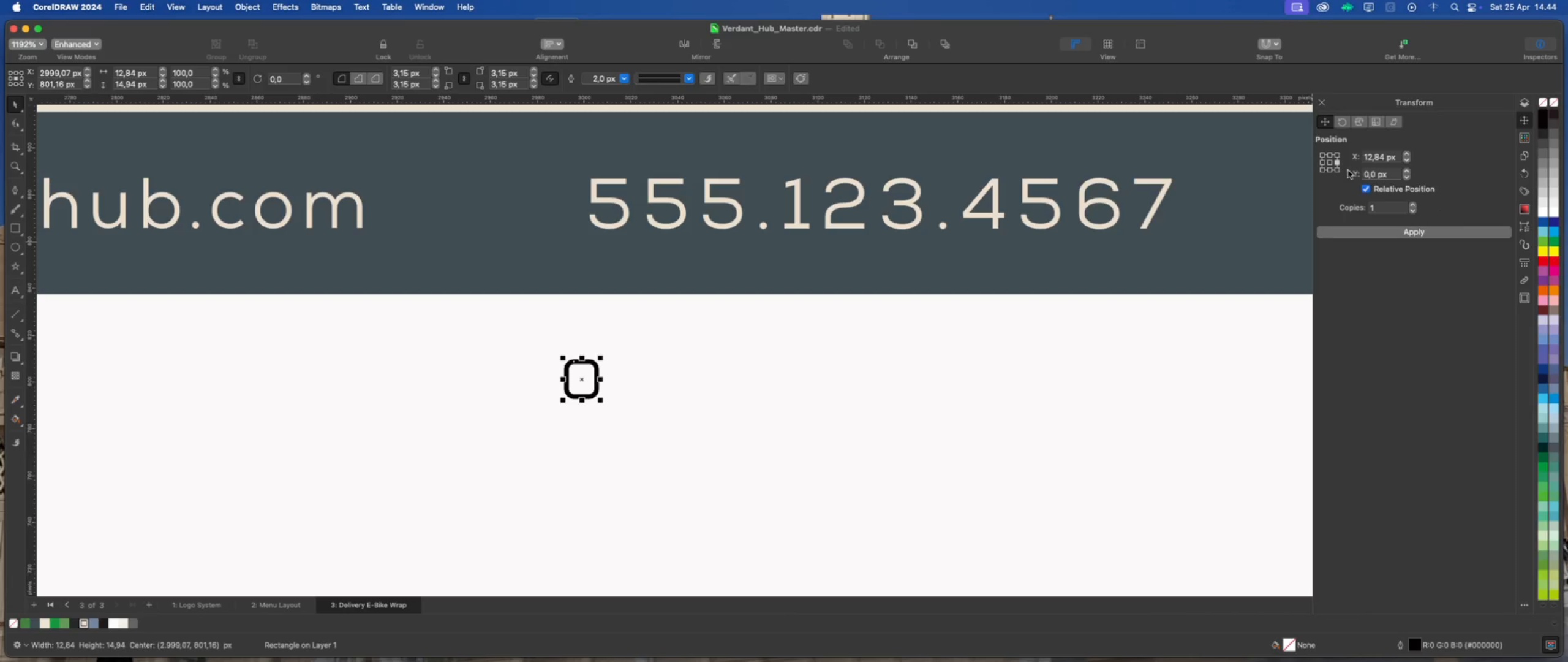 
left_click([1332, 170])
 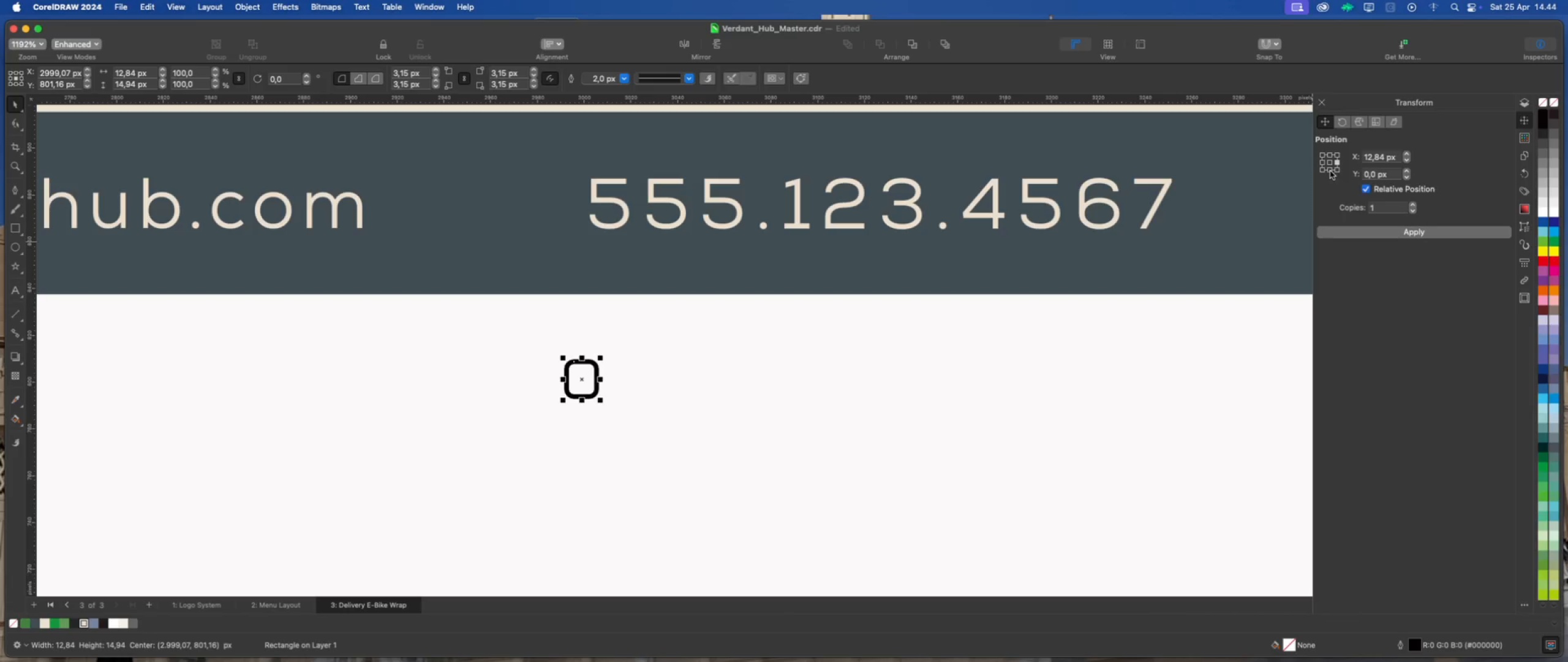 
left_click([1330, 171])
 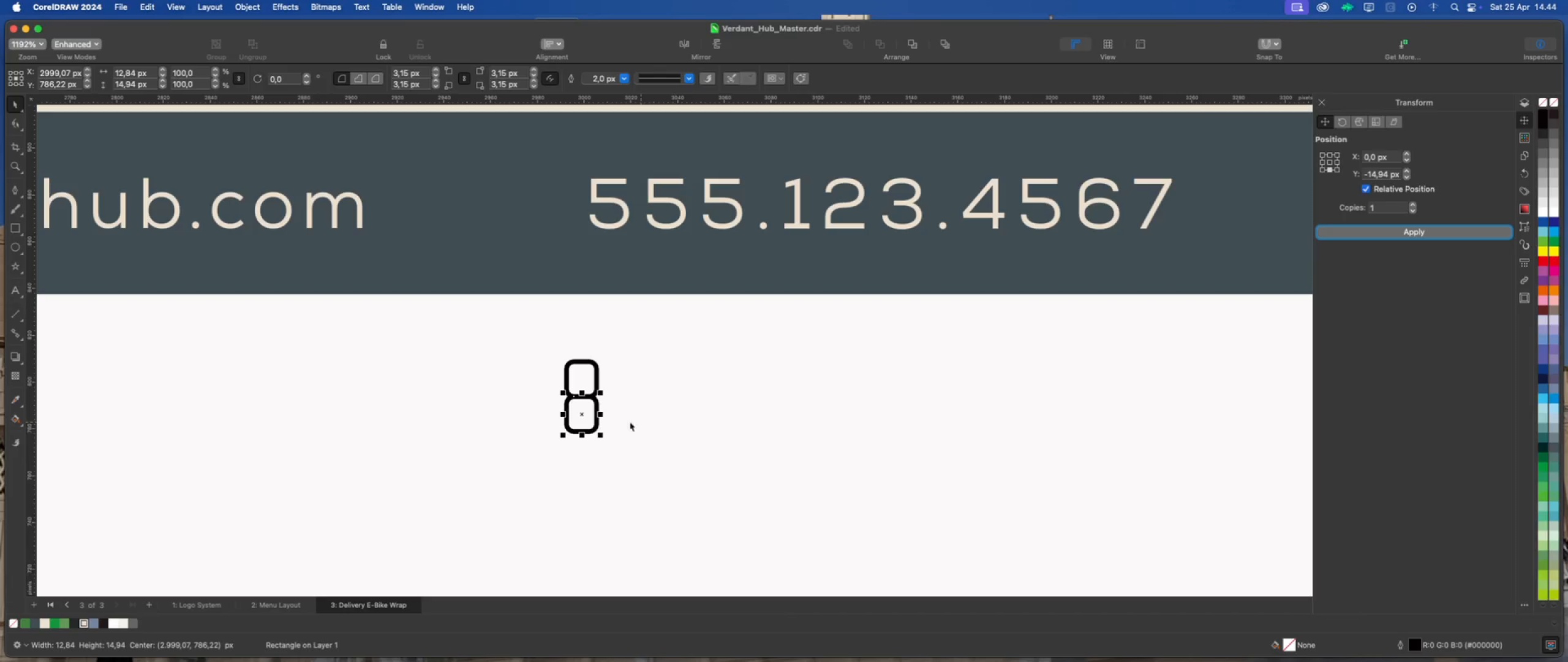 
left_click_drag(start_coordinate=[579, 414], to_coordinate=[580, 459])
 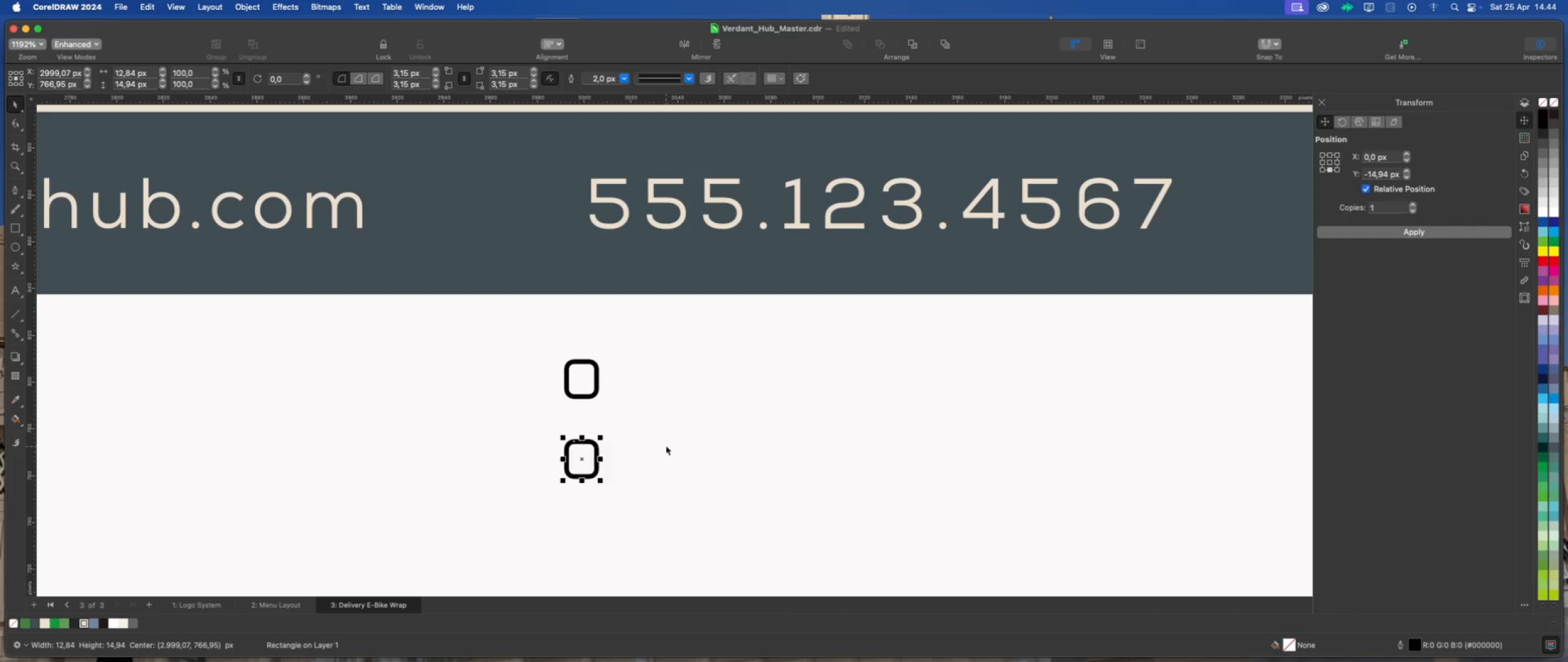 
hold_key(key=ShiftLeft, duration=1.05)
 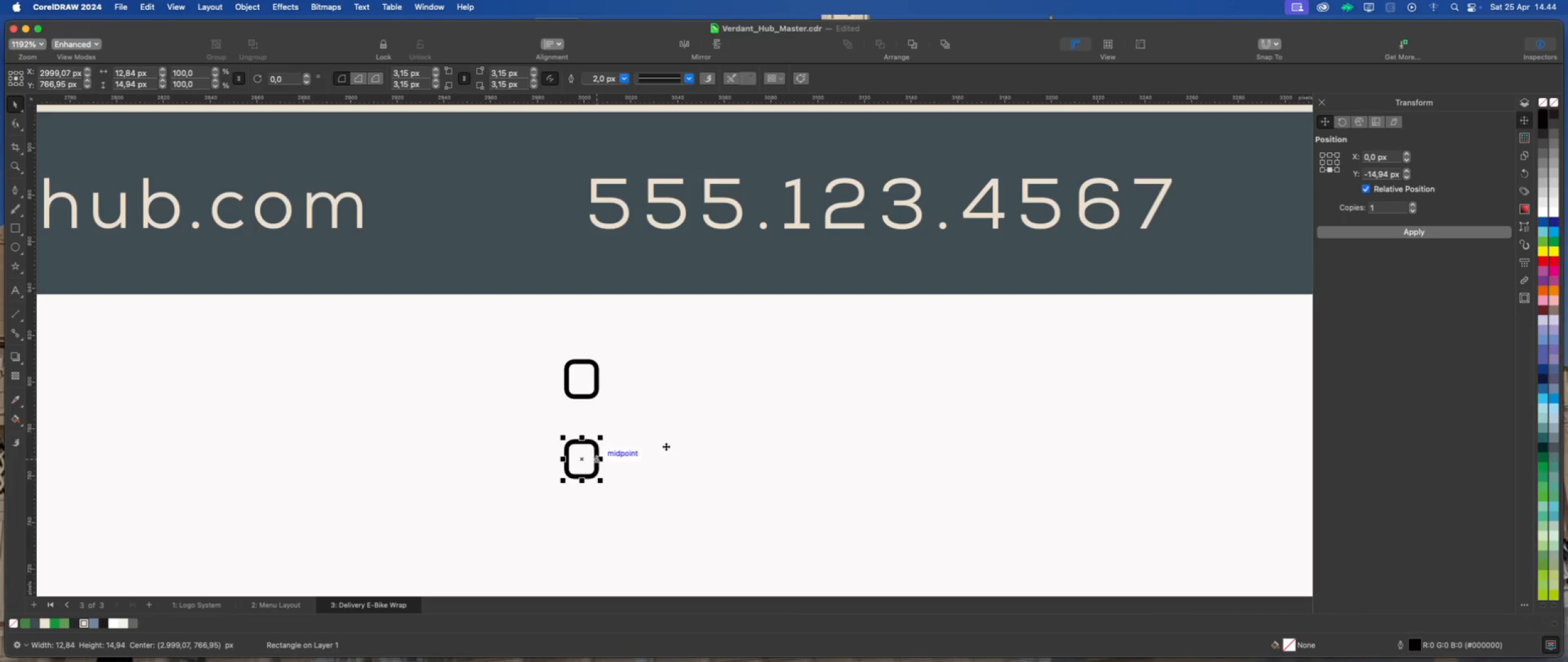 
left_click([666, 446])
 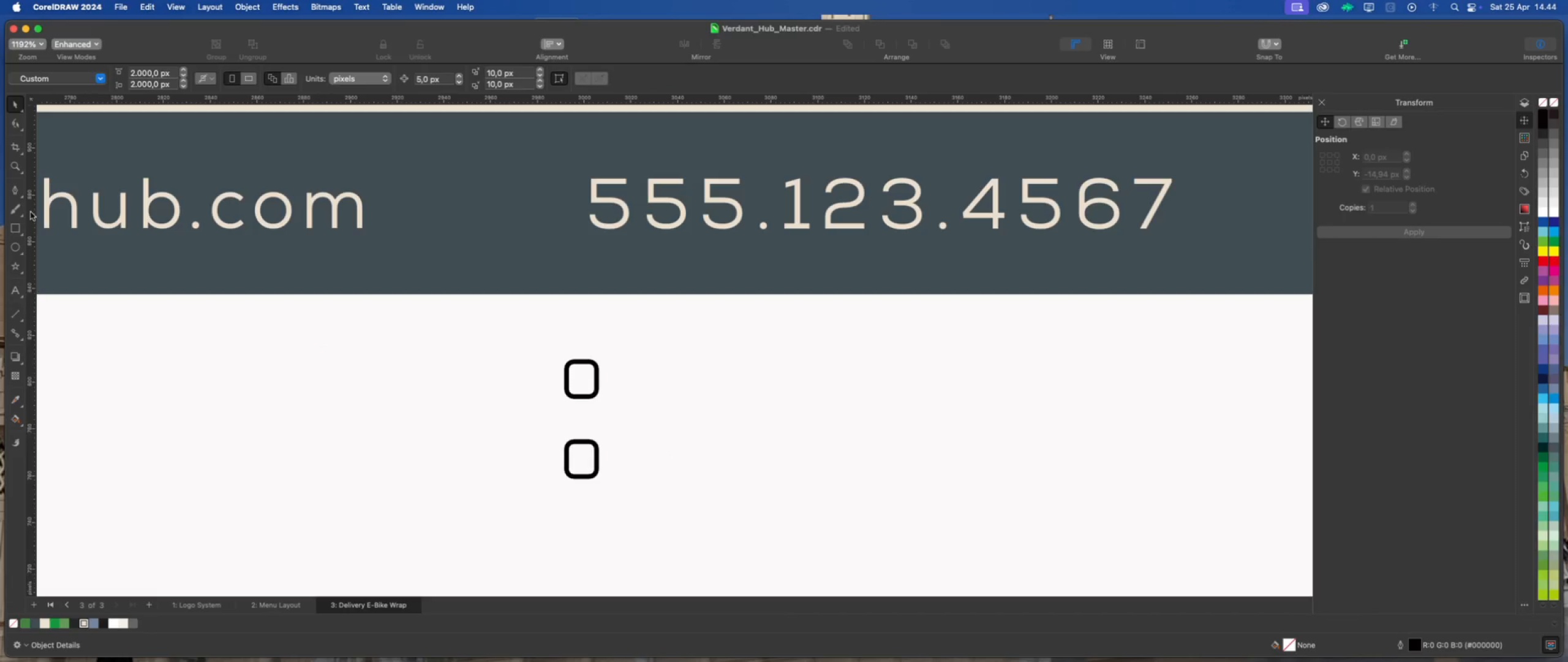 
left_click([15, 192])
 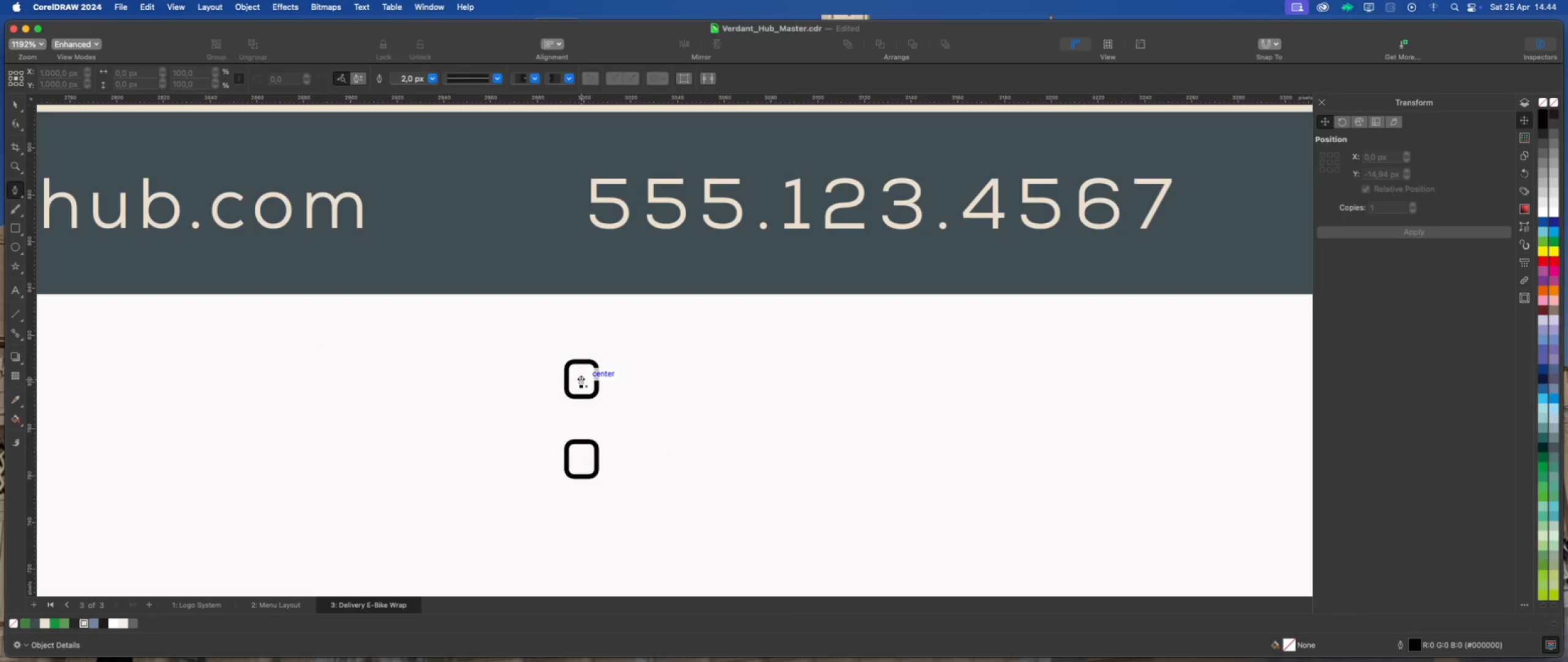 
left_click([581, 378])
 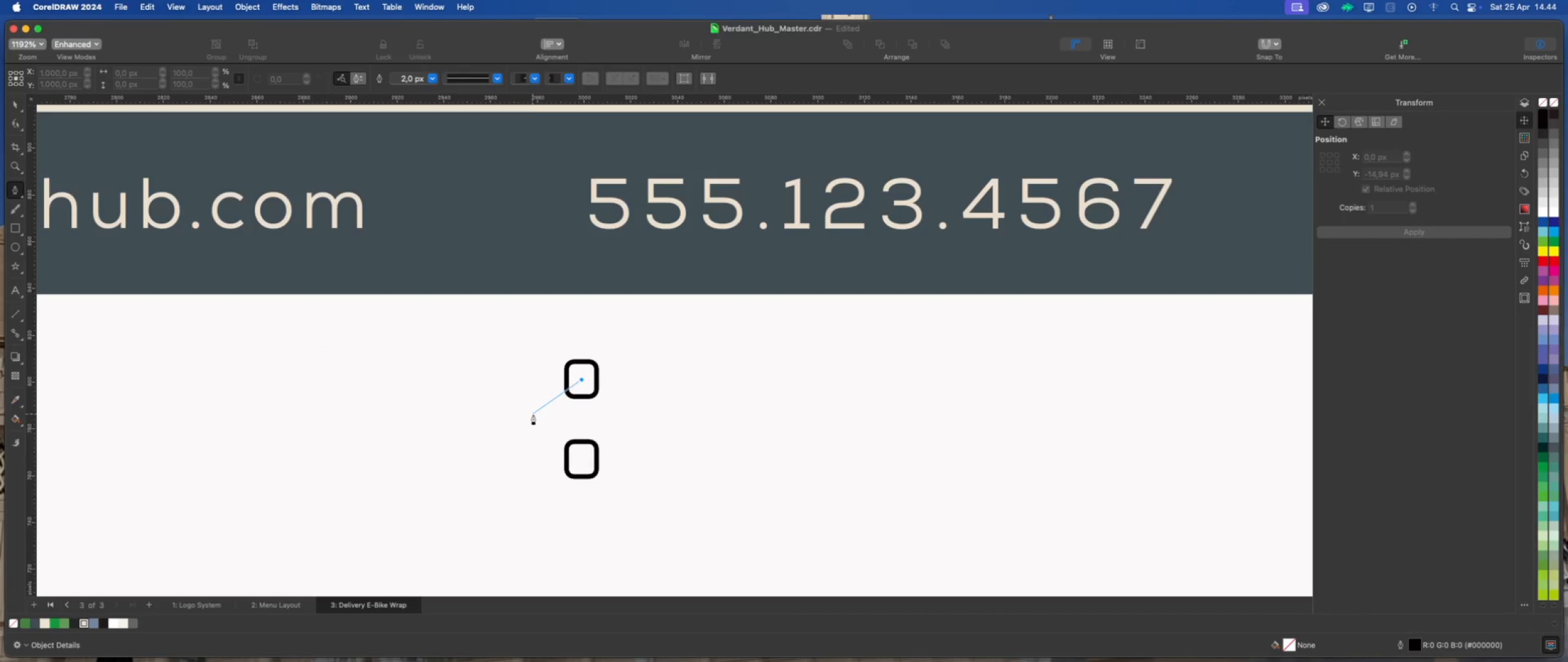 
hold_key(key=CommandLeft, duration=0.91)
left_click_drag(start_coordinate=[537, 416], to_coordinate=[548, 419])
 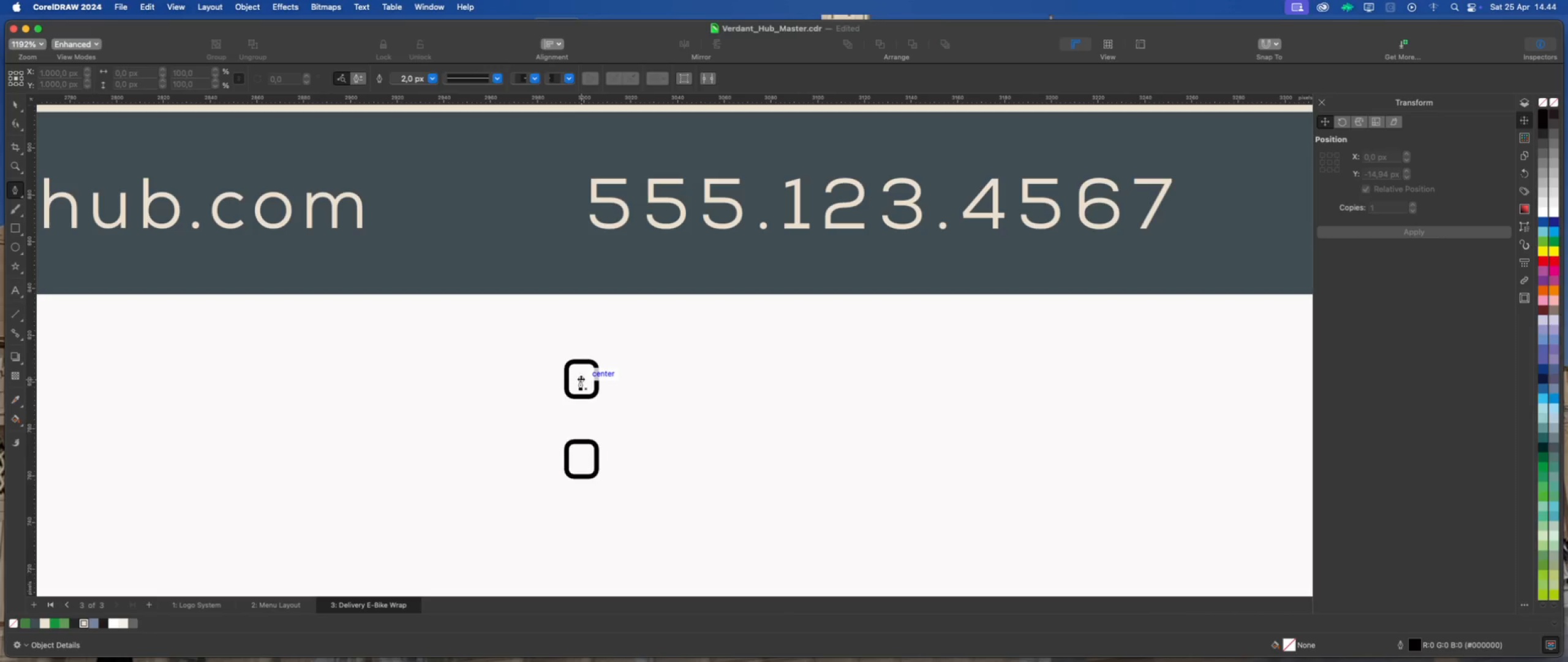 
left_click([580, 380])
 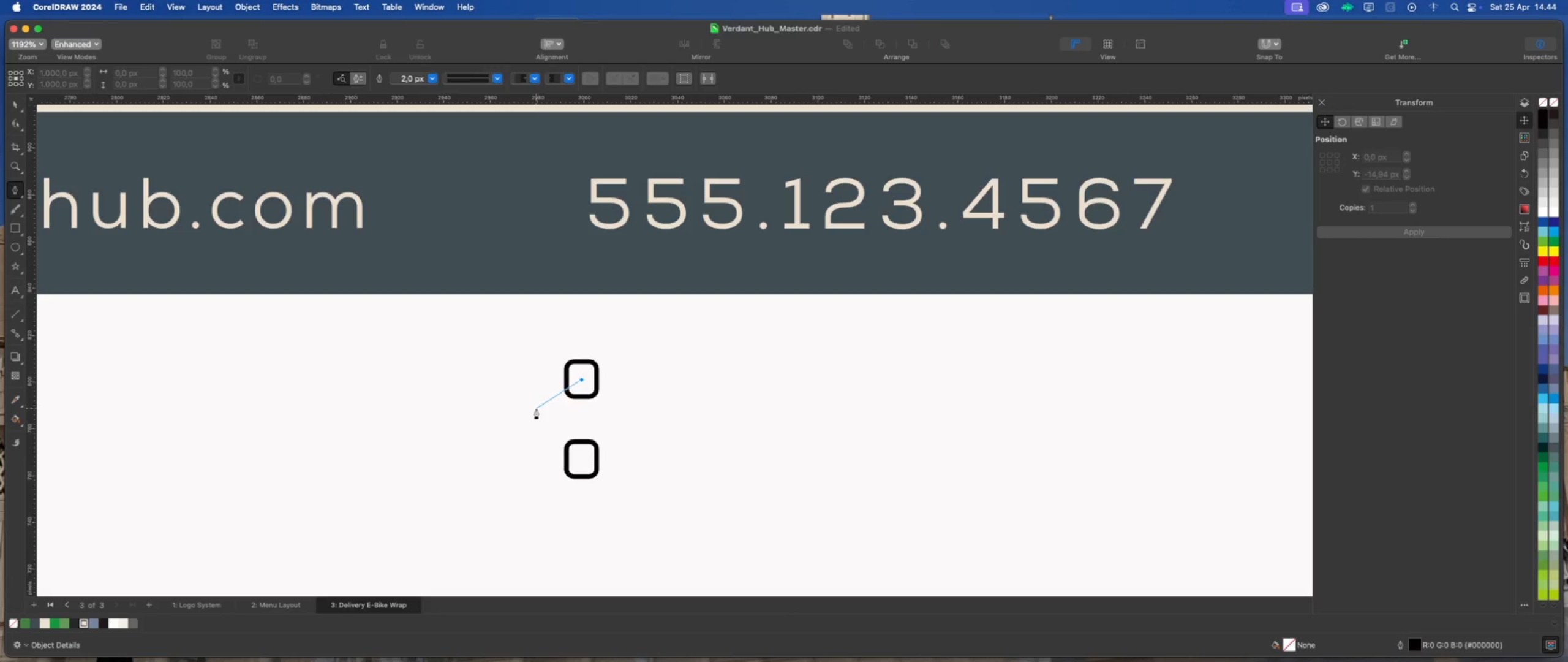 
hold_key(key=CommandLeft, duration=0.53)
 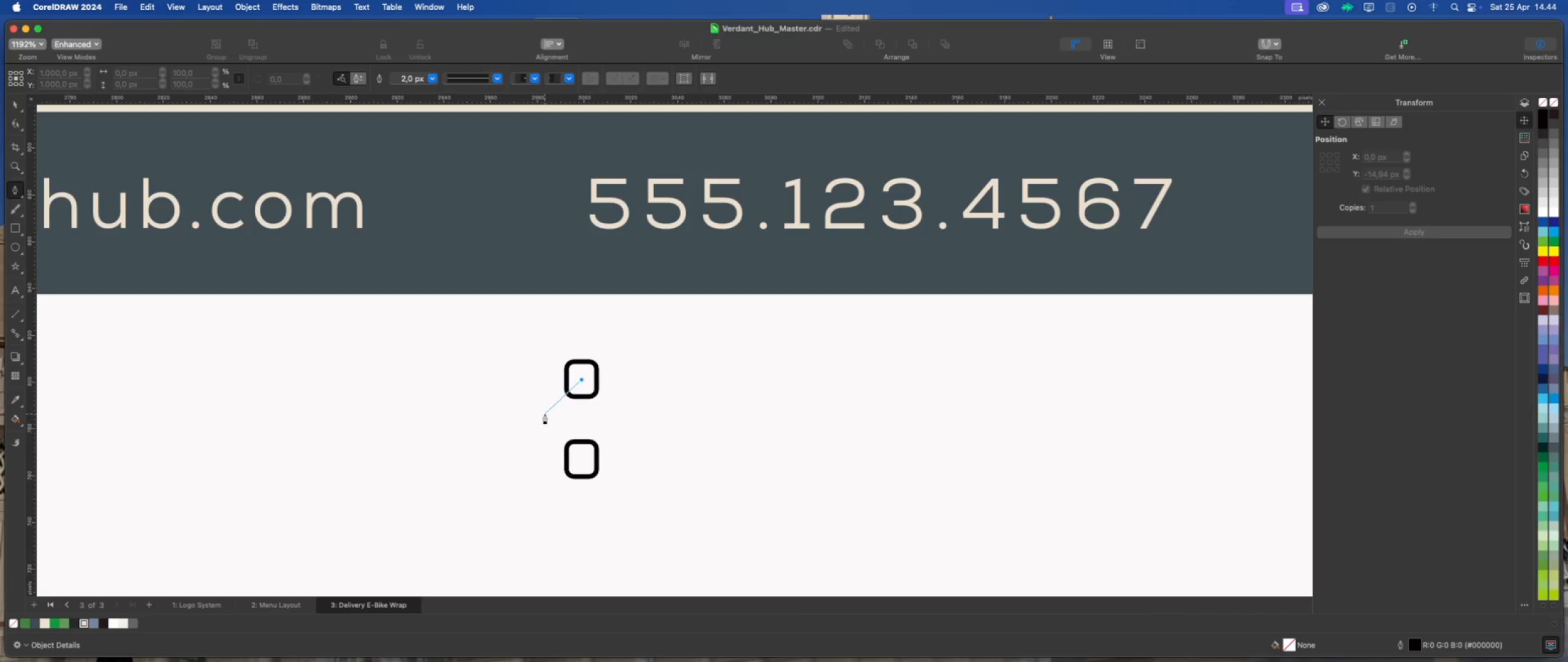 
hold_key(key=ShiftLeft, duration=2.9)
left_click_drag(start_coordinate=[546, 417], to_coordinate=[543, 456])
 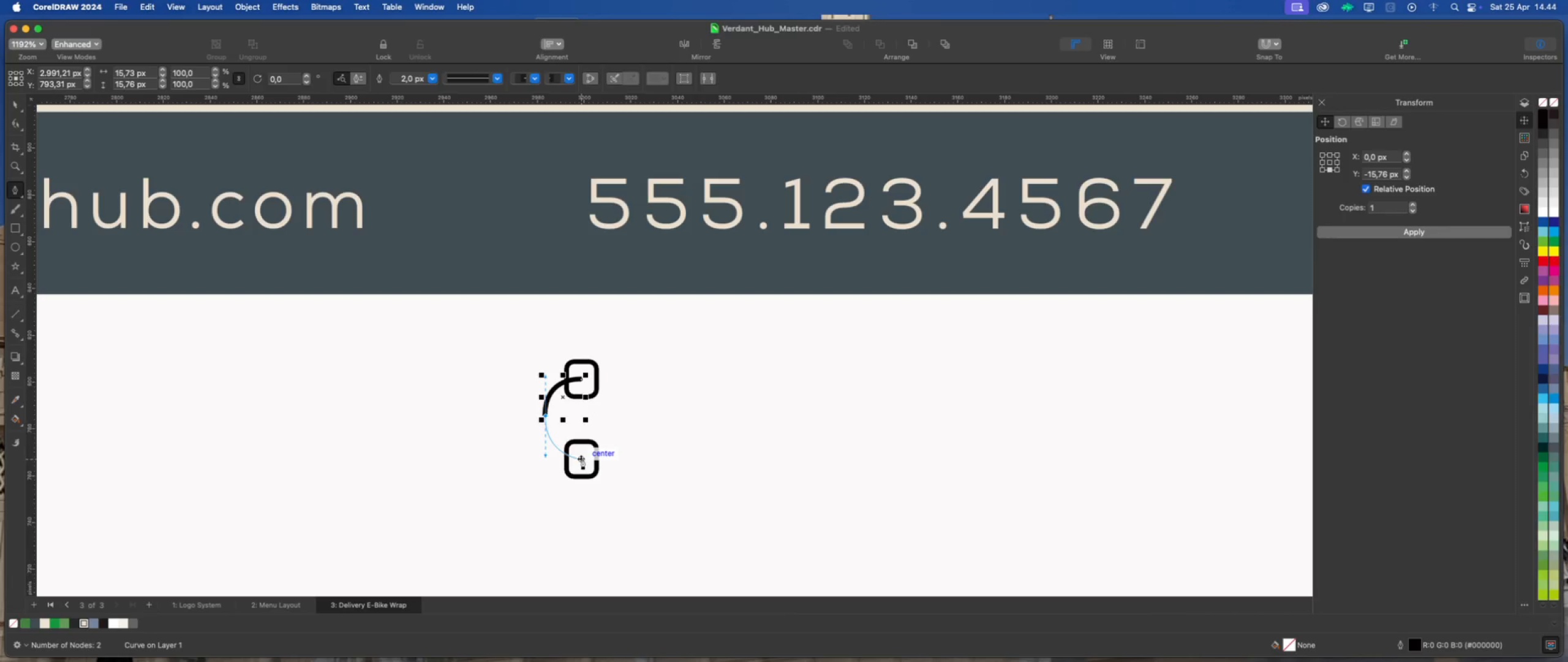 
left_click([582, 459])
 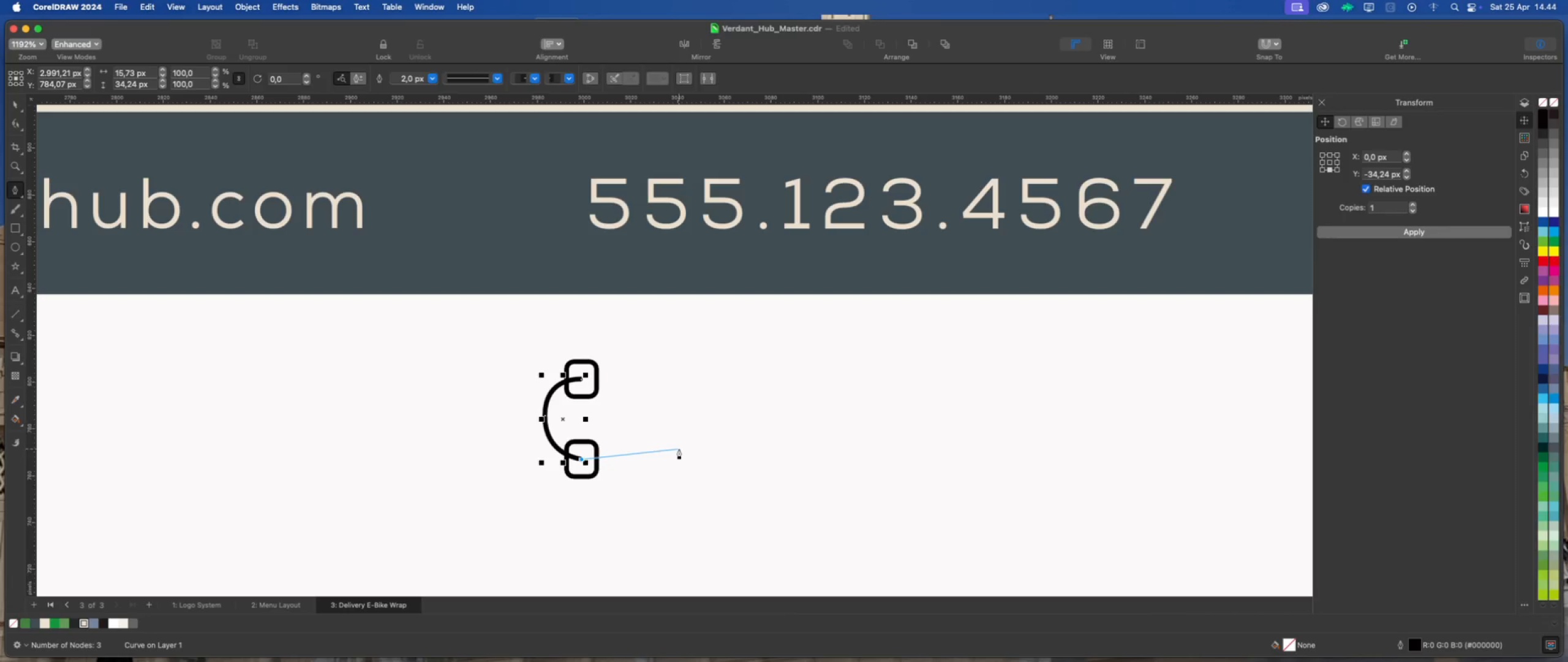 
key(Escape)
 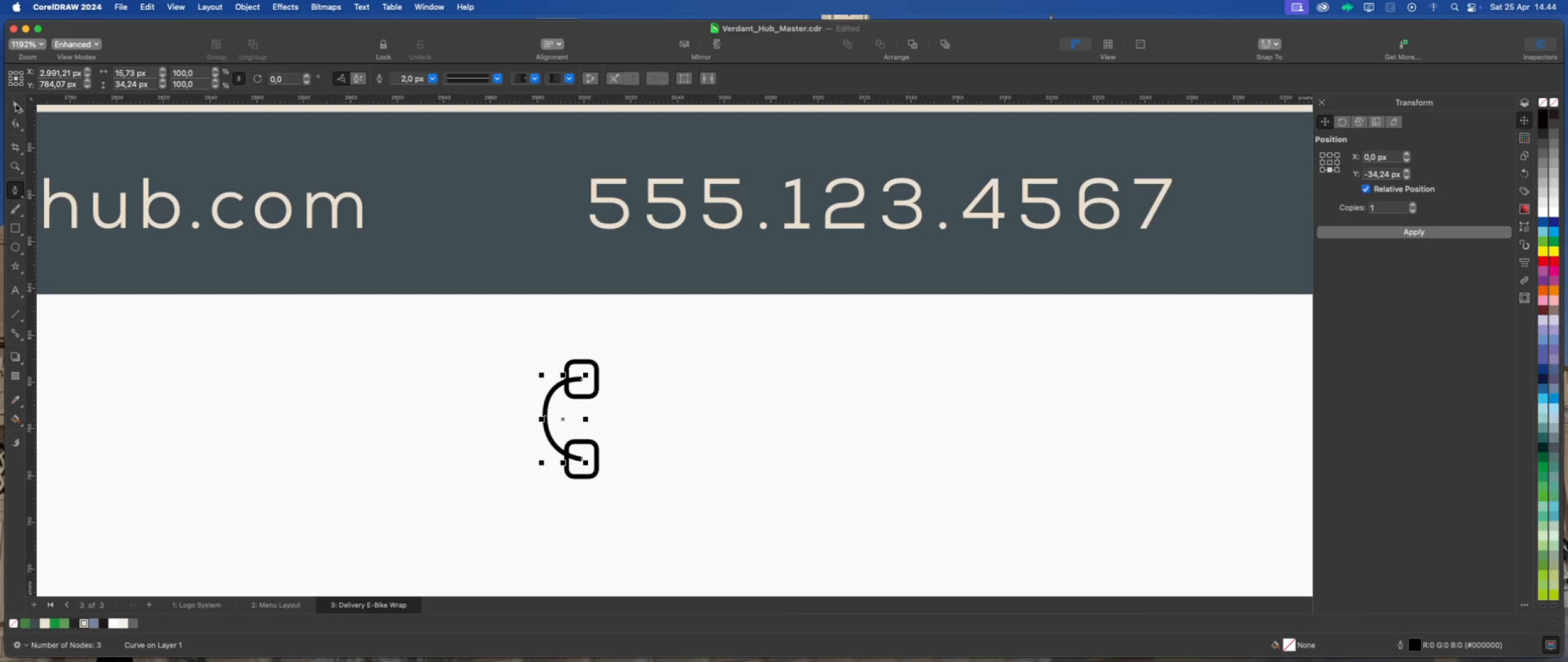 
left_click([16, 104])
 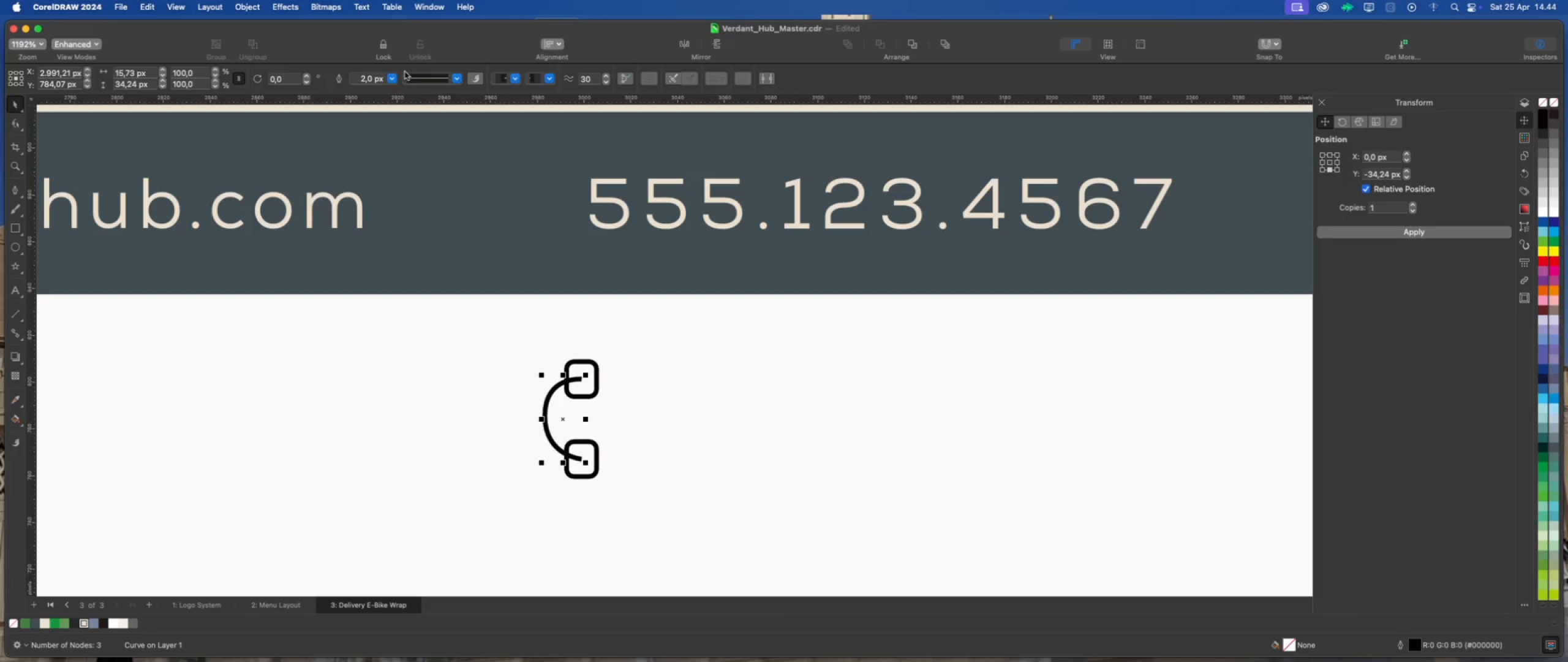 
left_click([392, 78])
 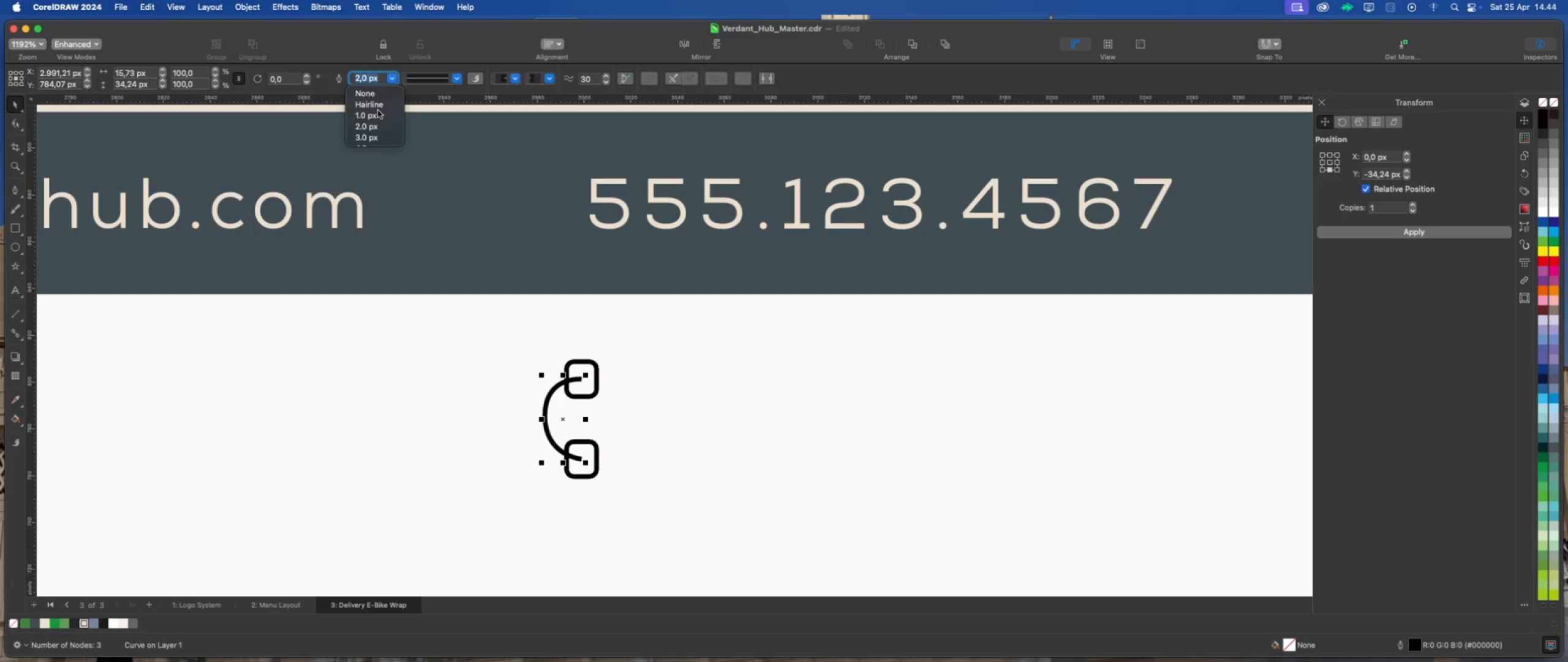 
scroll: coordinate [372, 123], scroll_direction: down, amount: 5.0
 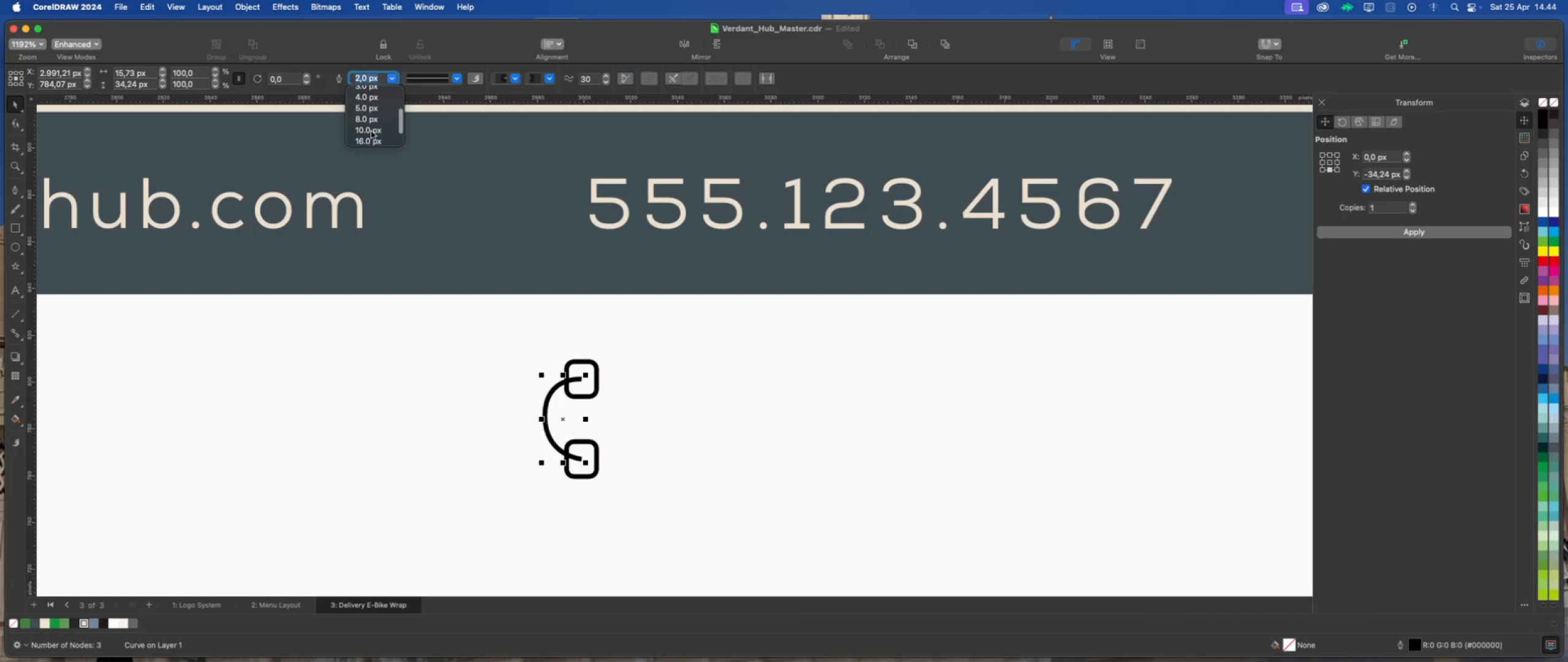 
left_click([371, 131])
 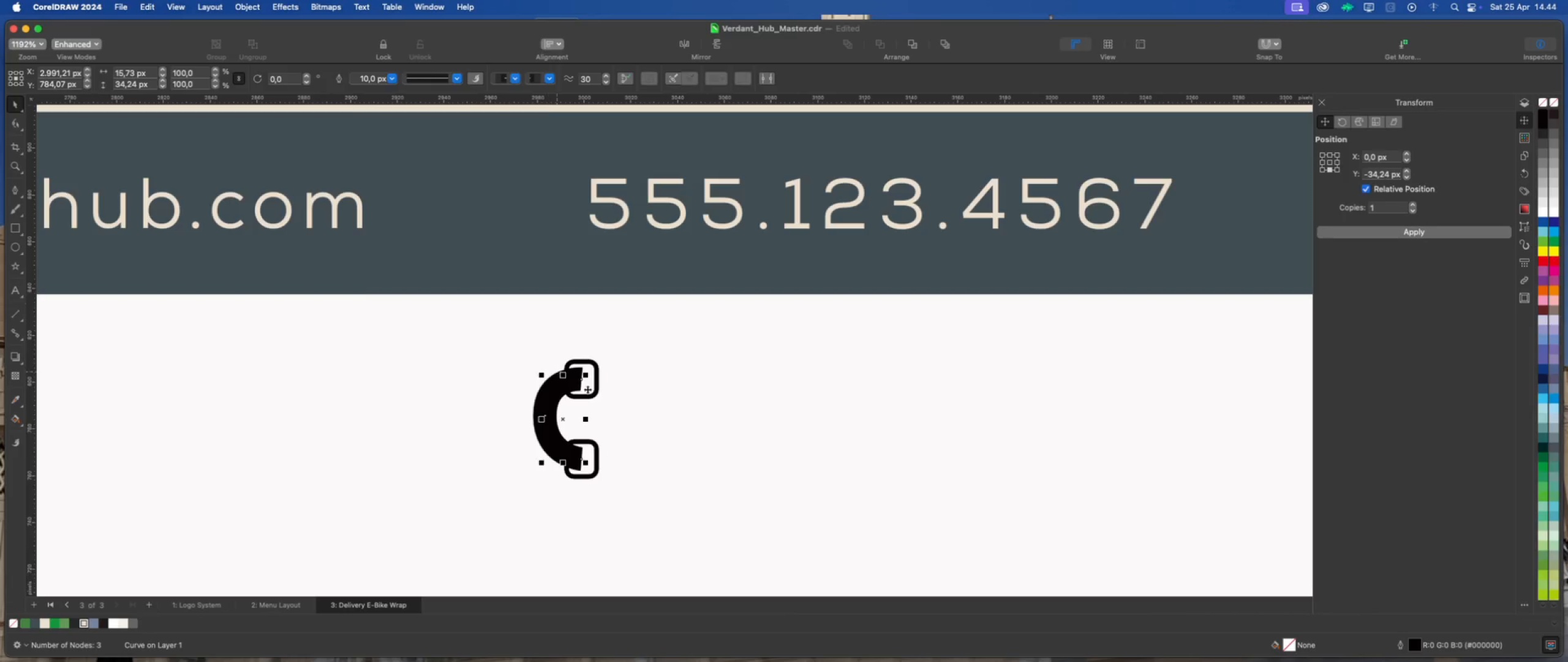 
scroll: coordinate [575, 420], scroll_direction: up, amount: 5.0
 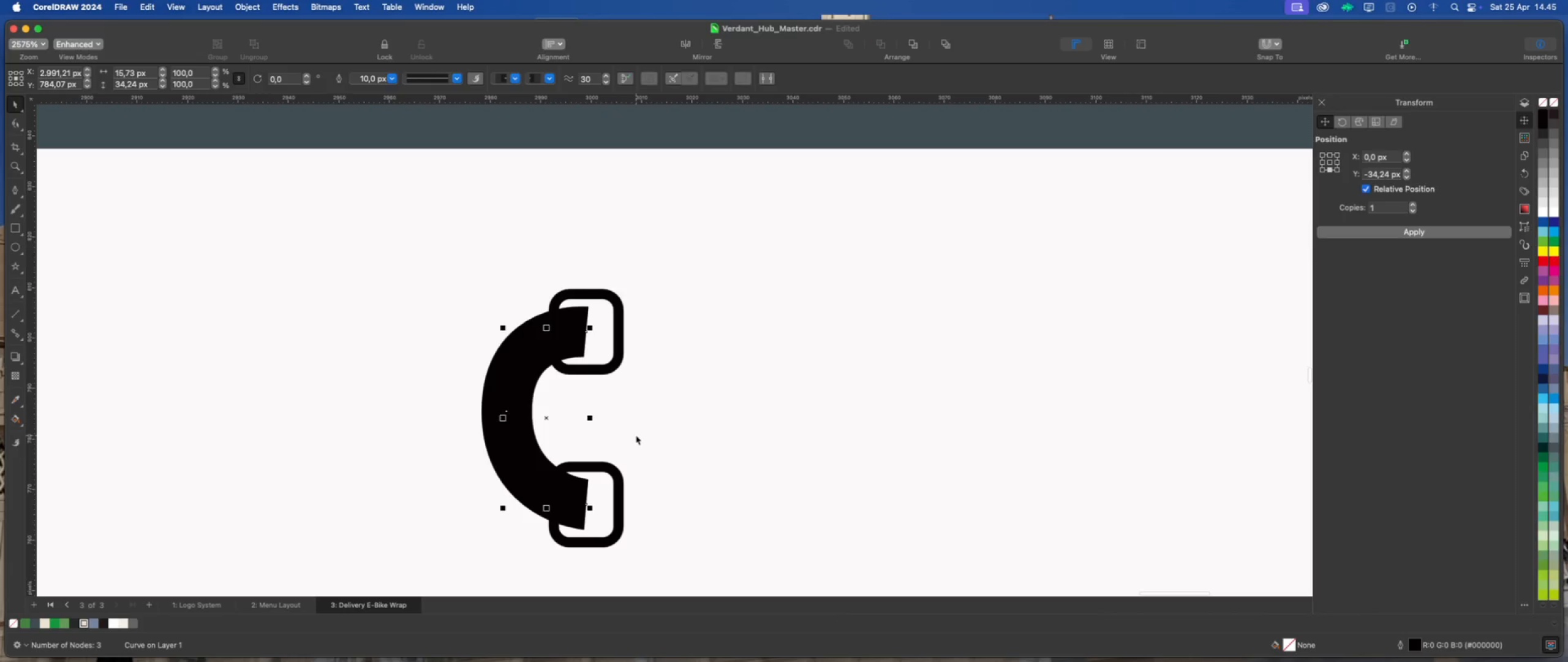 
key(ArrowRight)
 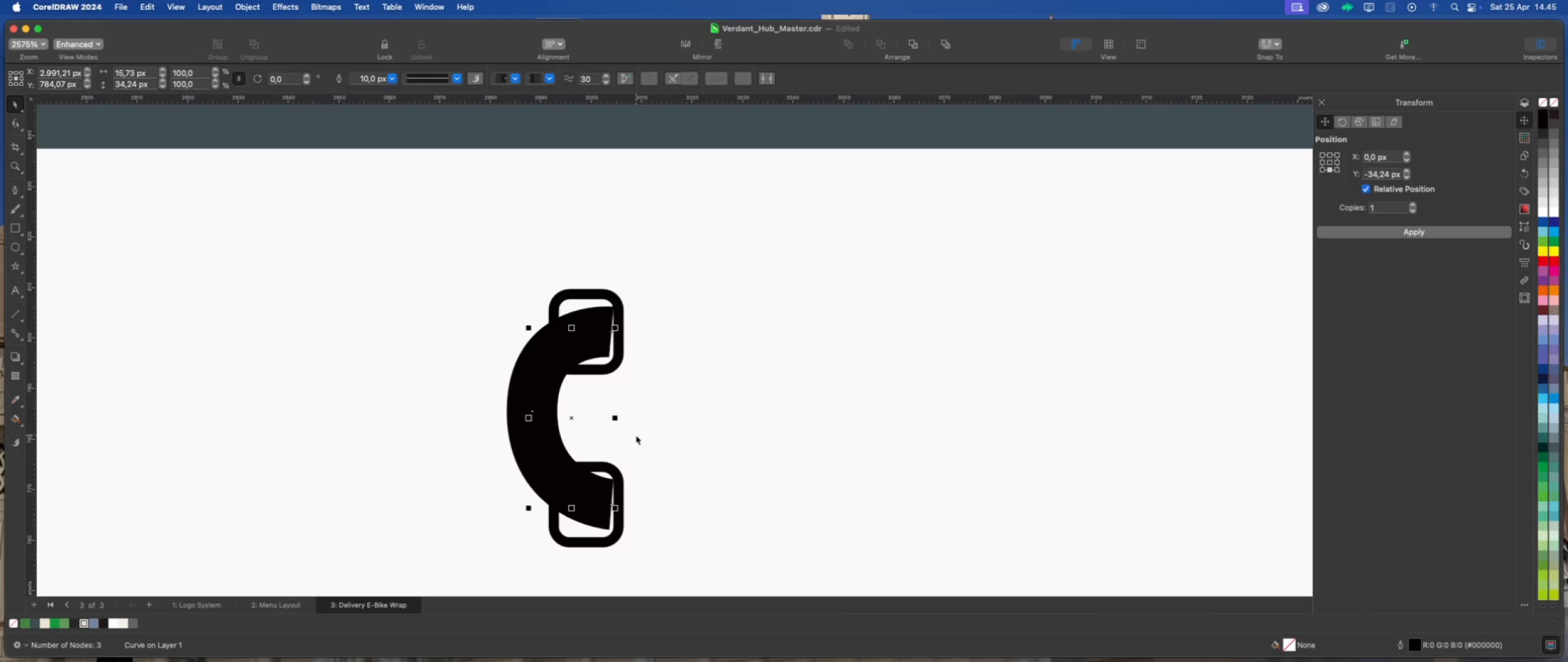 
key(ArrowRight)
 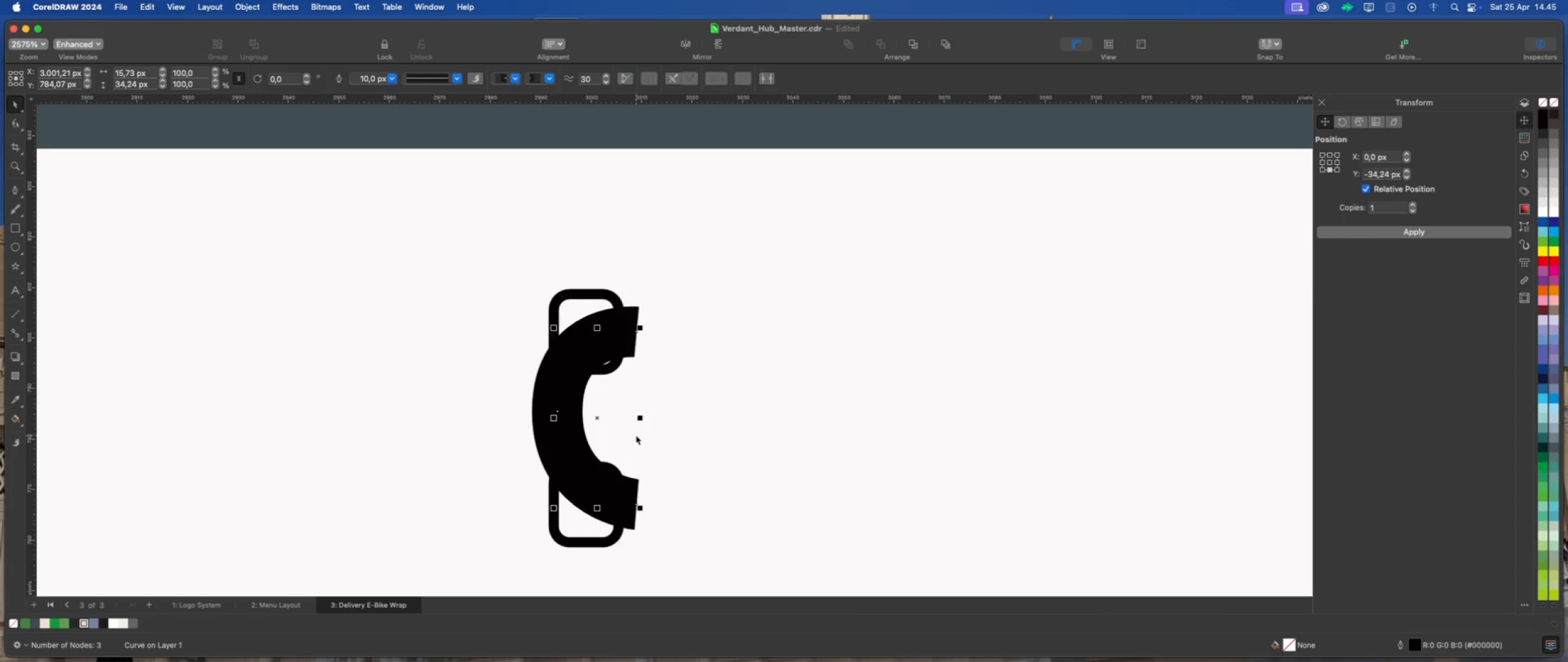 
key(ArrowLeft)
 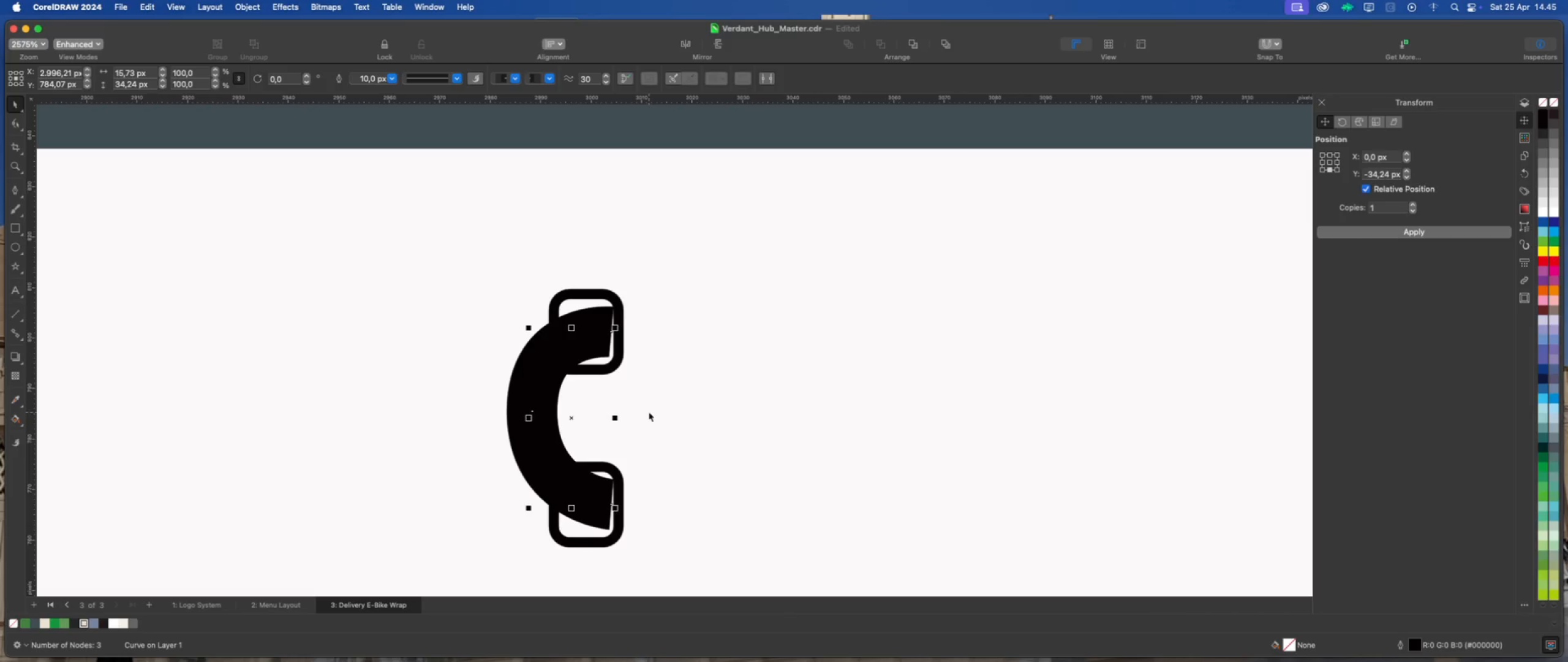 
left_click([636, 436])
 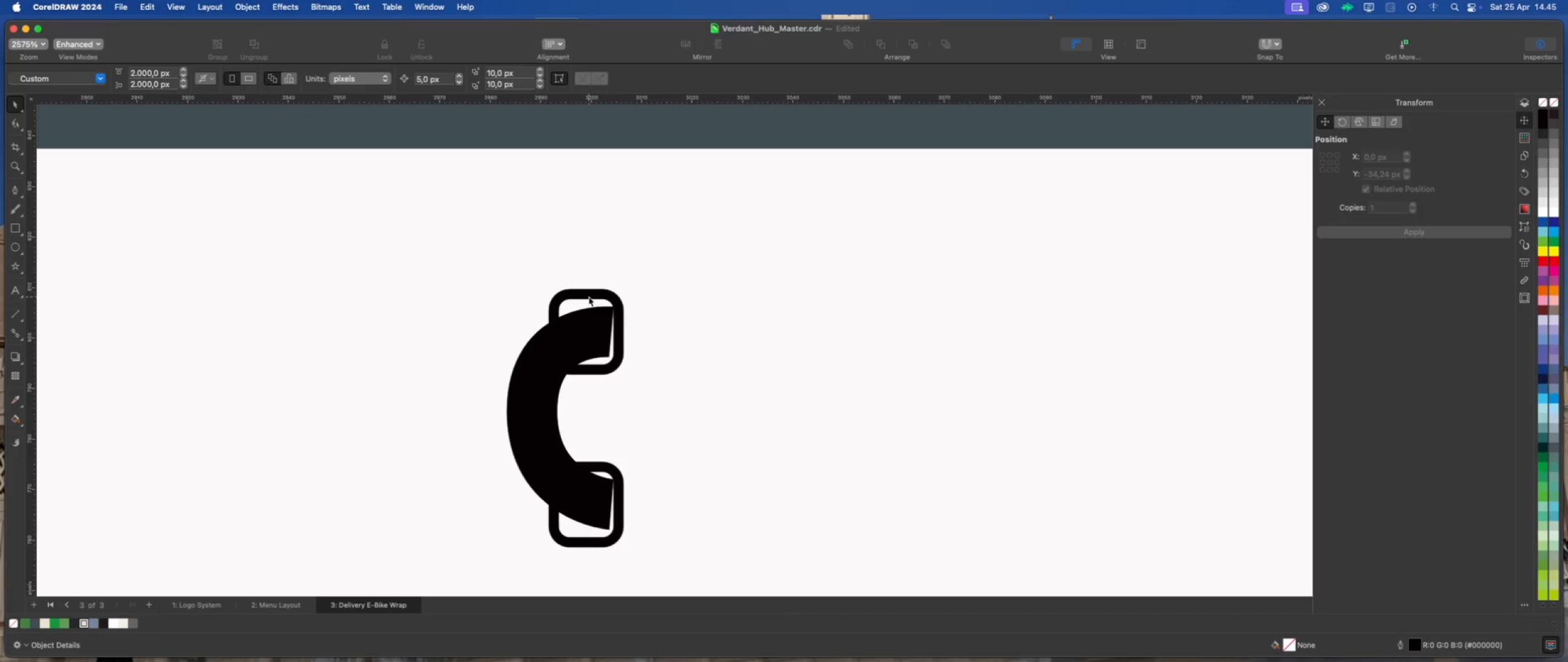 
left_click([576, 338])
 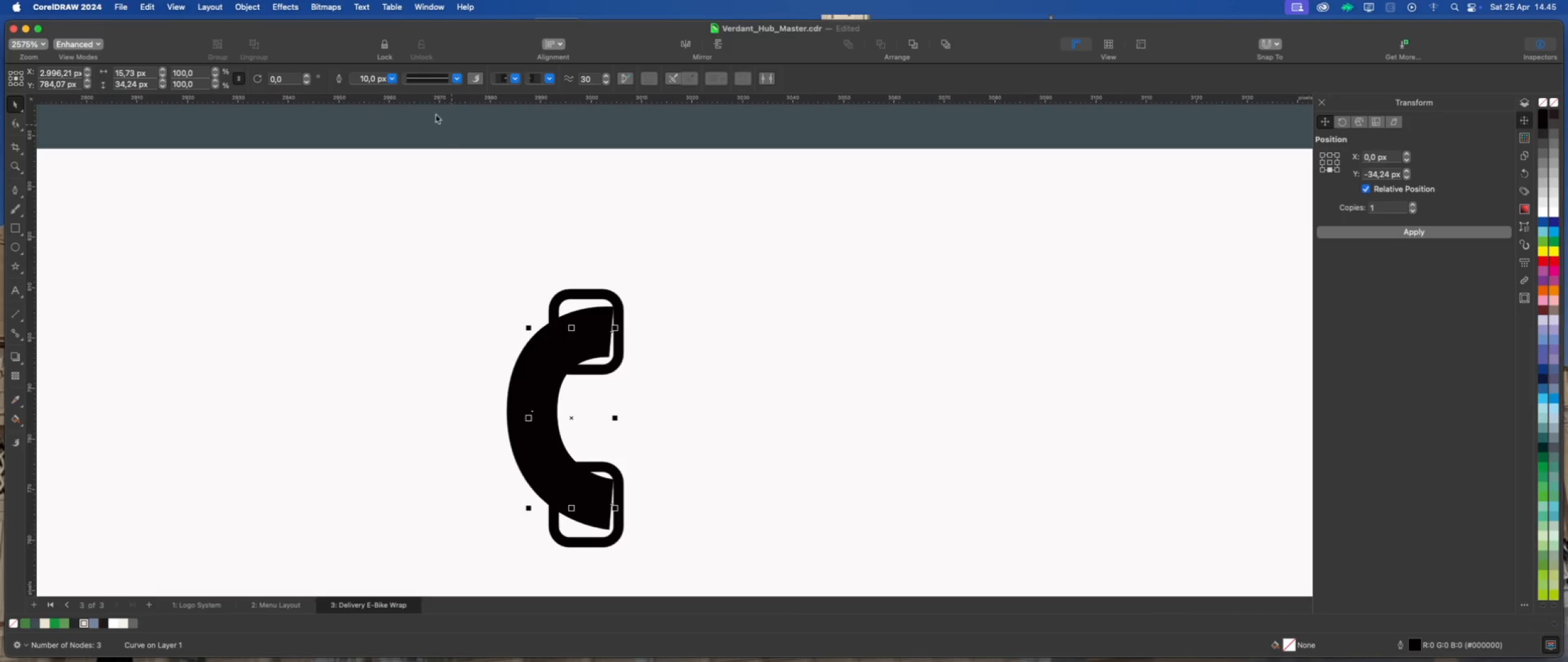 
left_click([395, 80])
 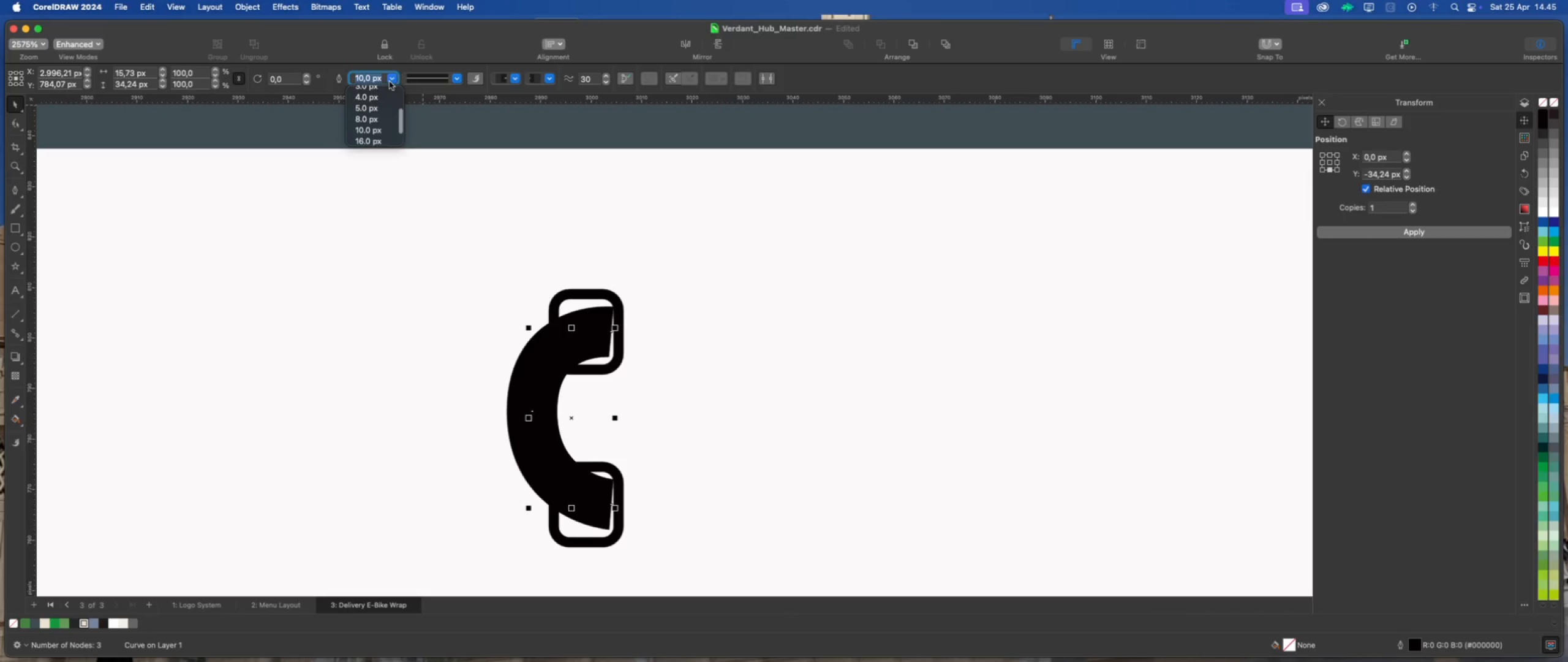 
scroll: coordinate [369, 115], scroll_direction: down, amount: 2.0
 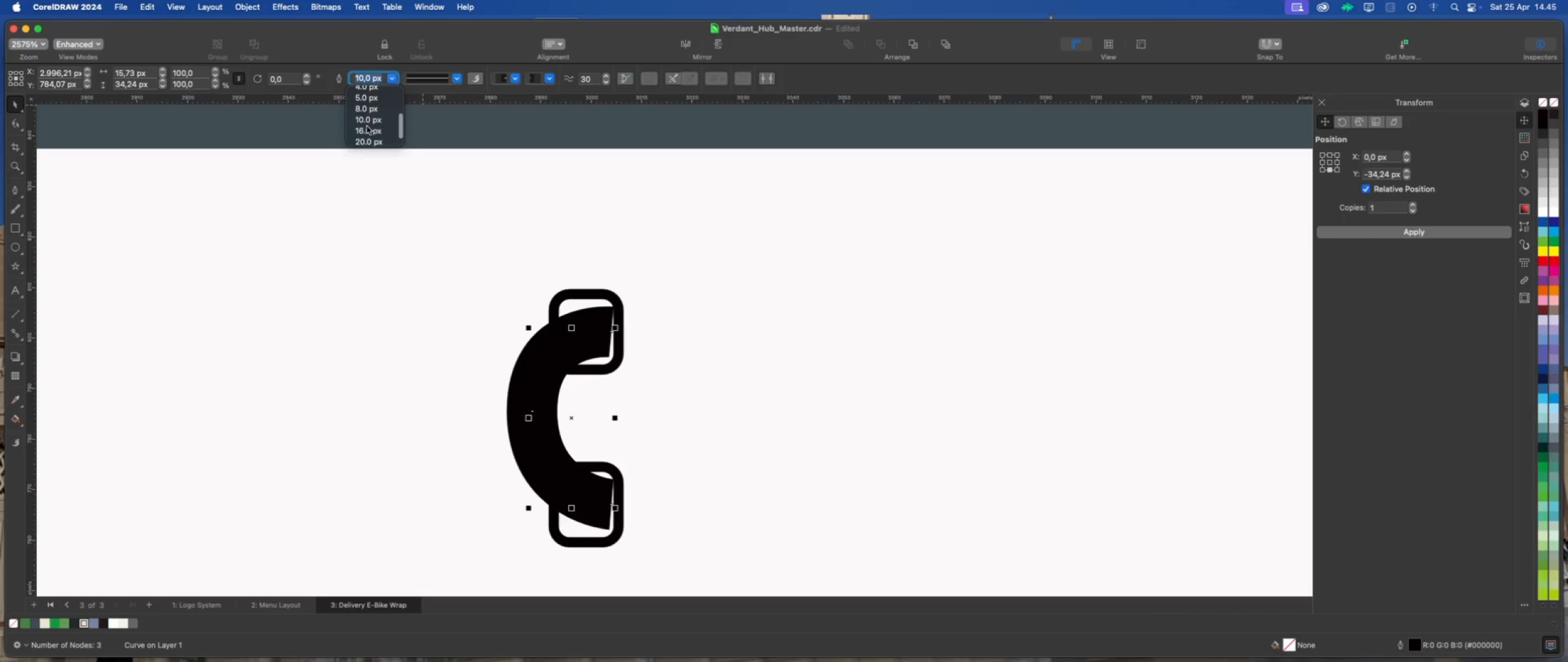 
left_click([367, 129])
 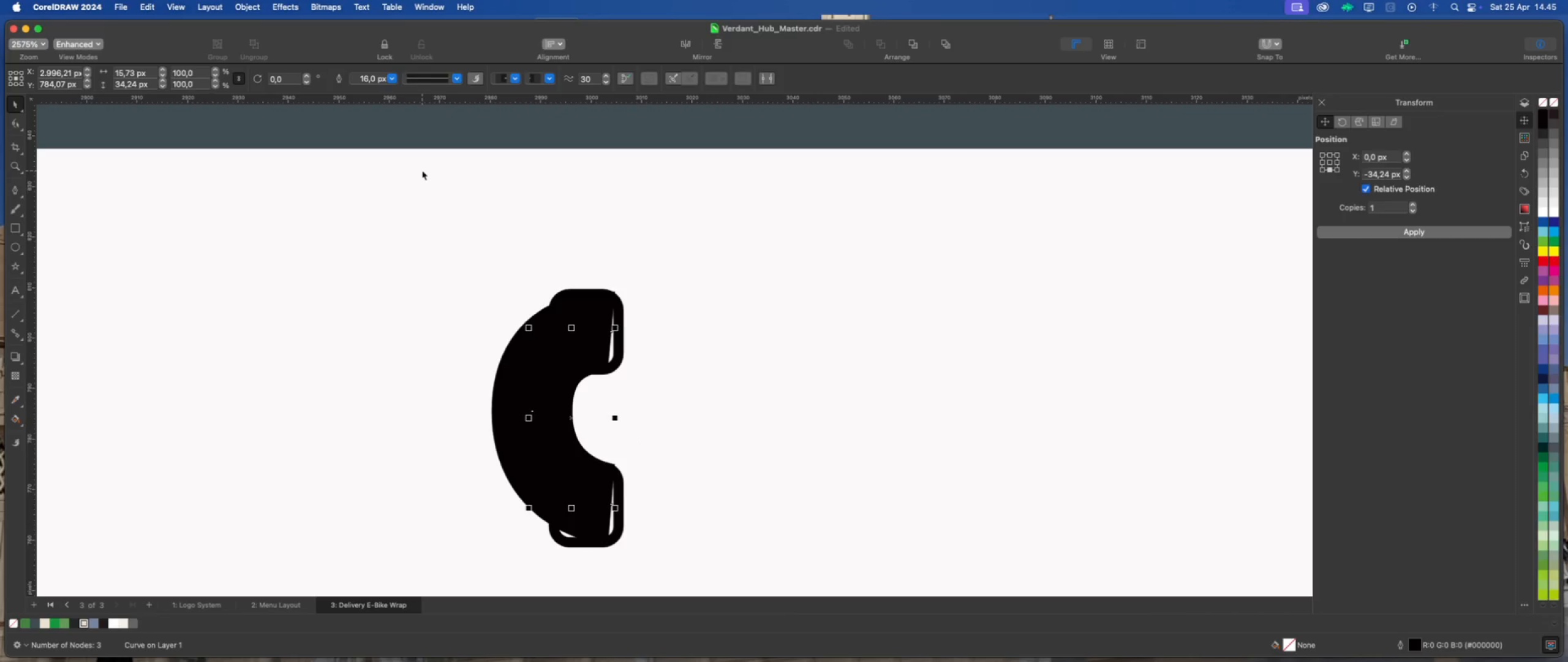 
scroll: coordinate [427, 180], scroll_direction: down, amount: 2.0
 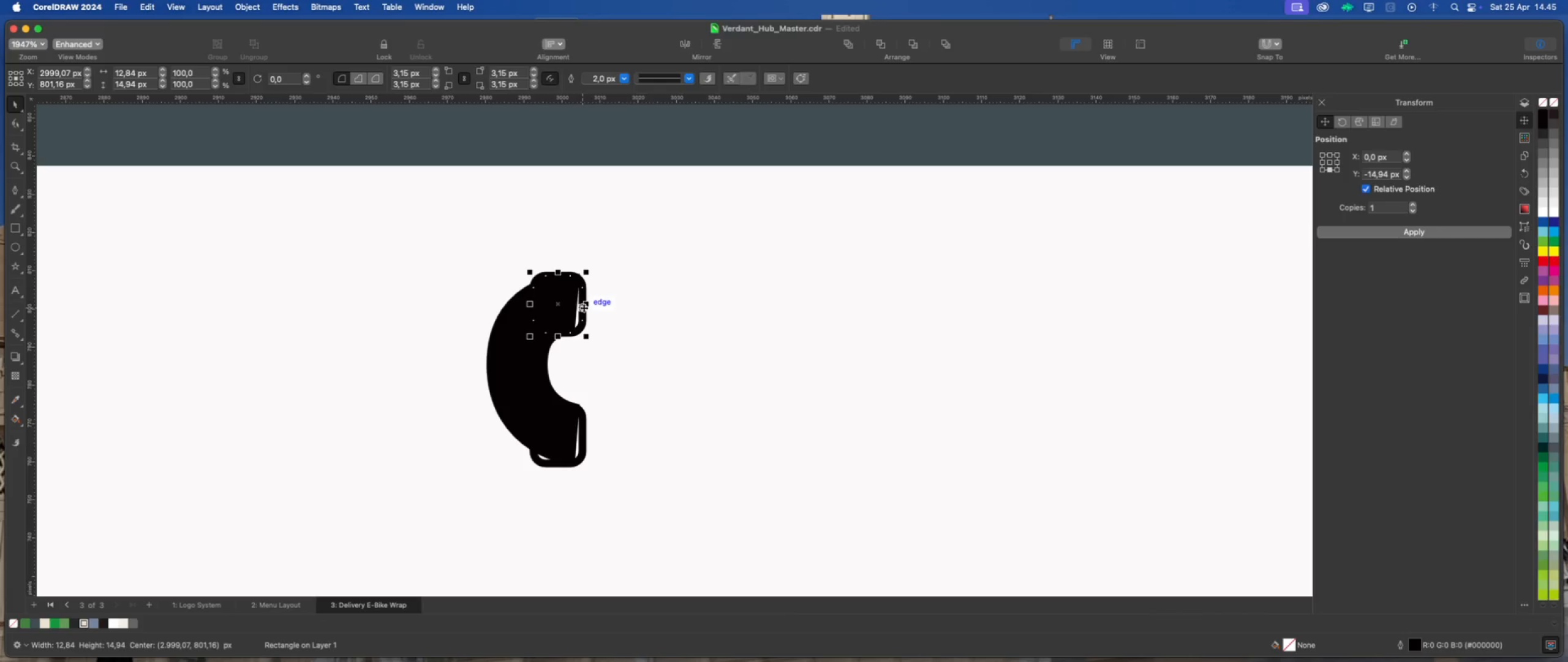 
left_click([601, 342])
 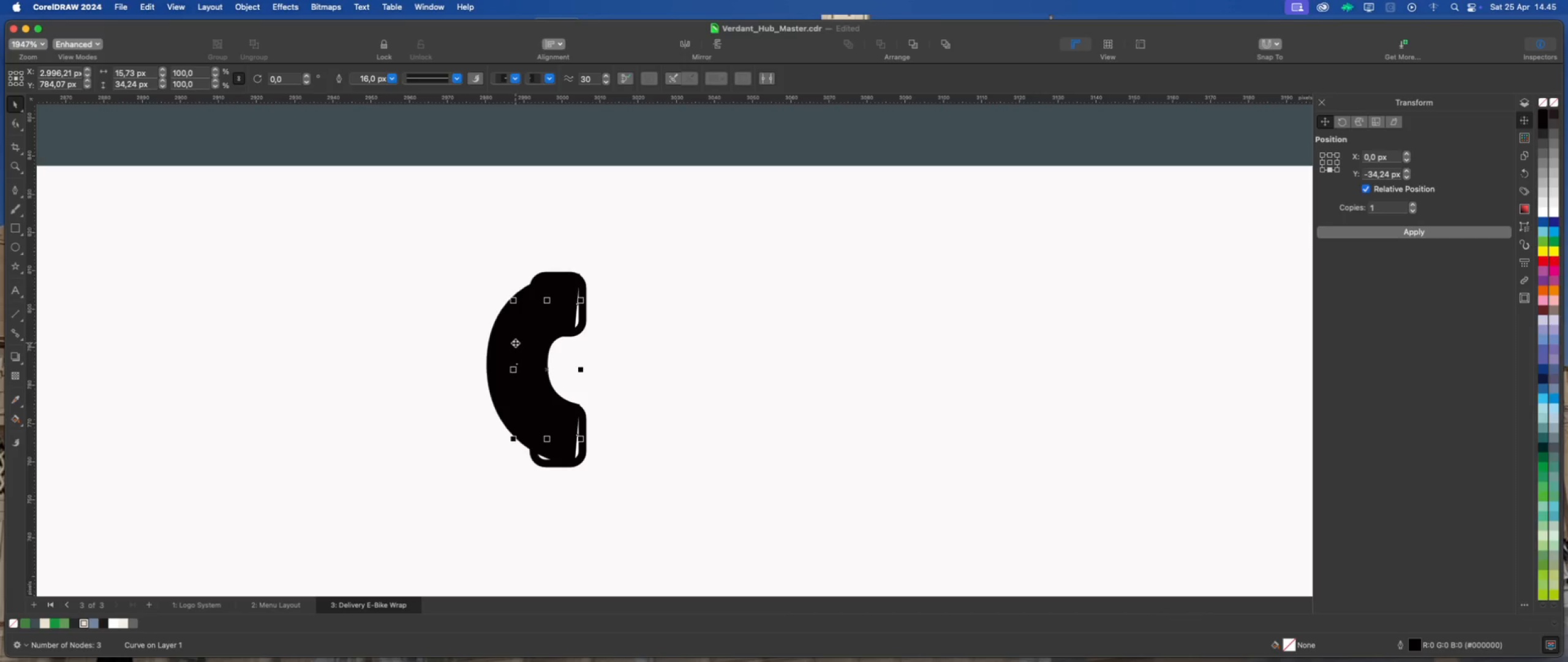 
scroll: coordinate [514, 343], scroll_direction: up, amount: 2.0
 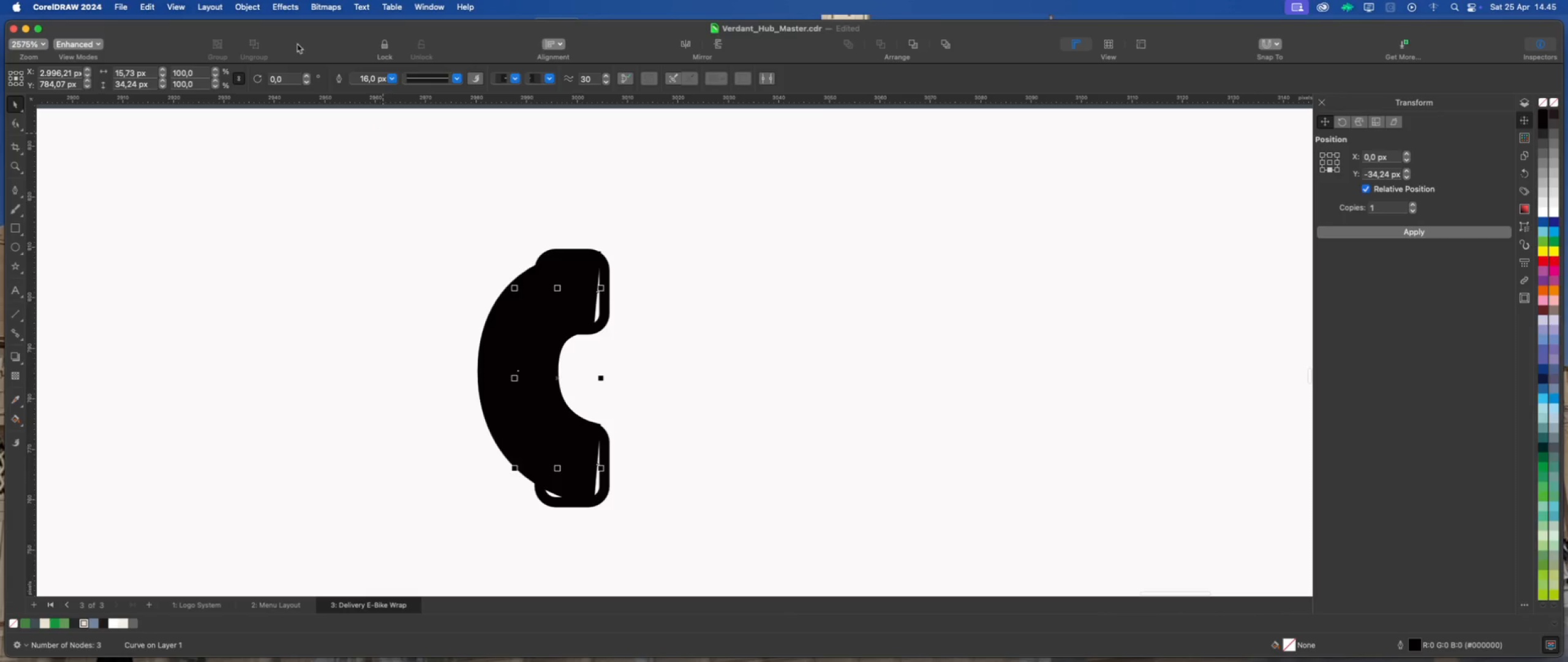 
left_click([252, 6])
 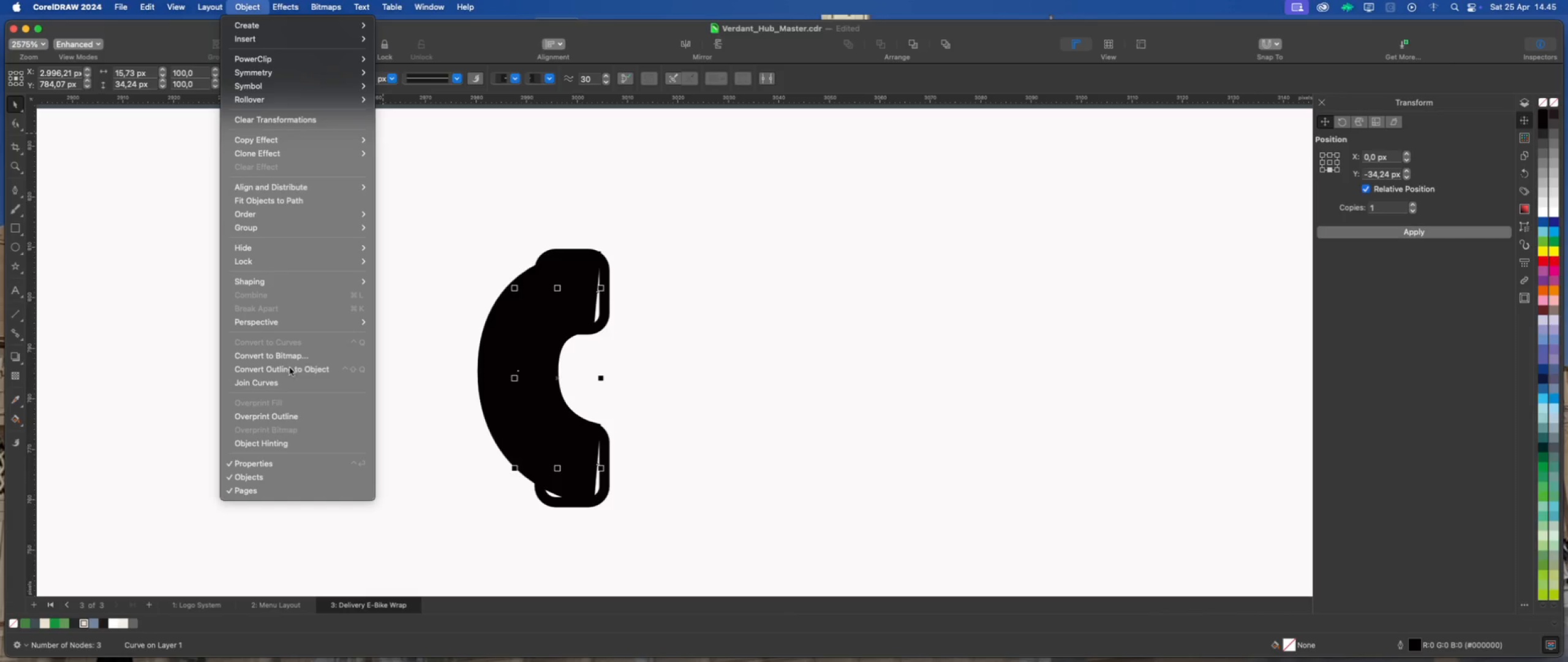 
left_click([291, 370])
 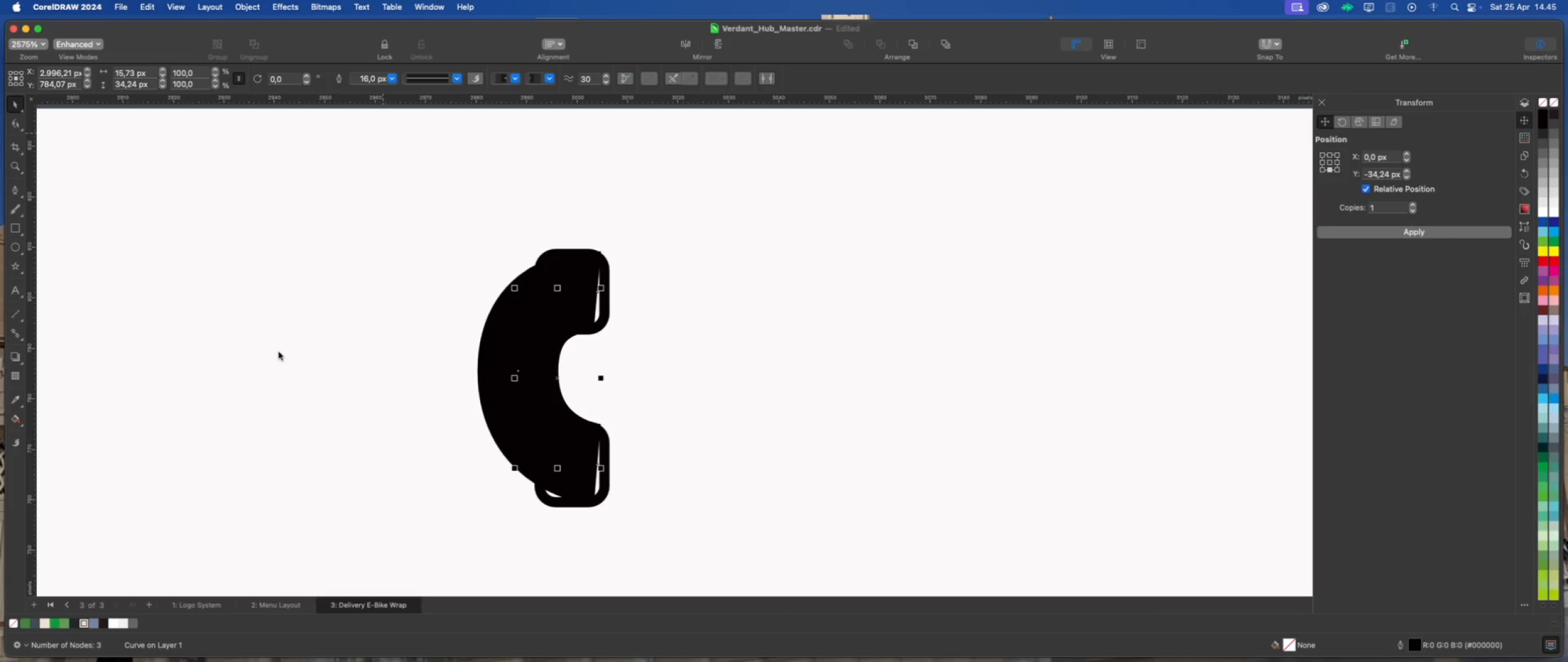 
wait(5.6)
 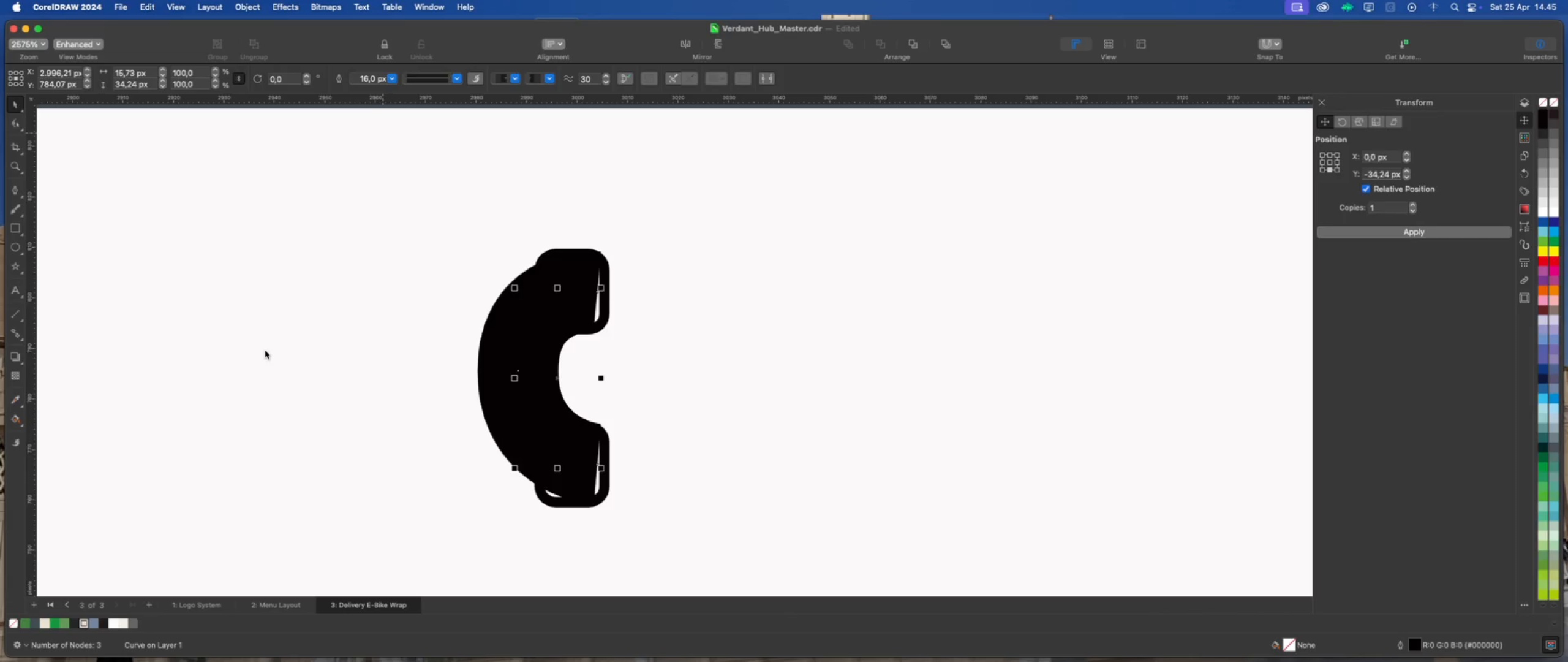 
left_click([279, 352])
 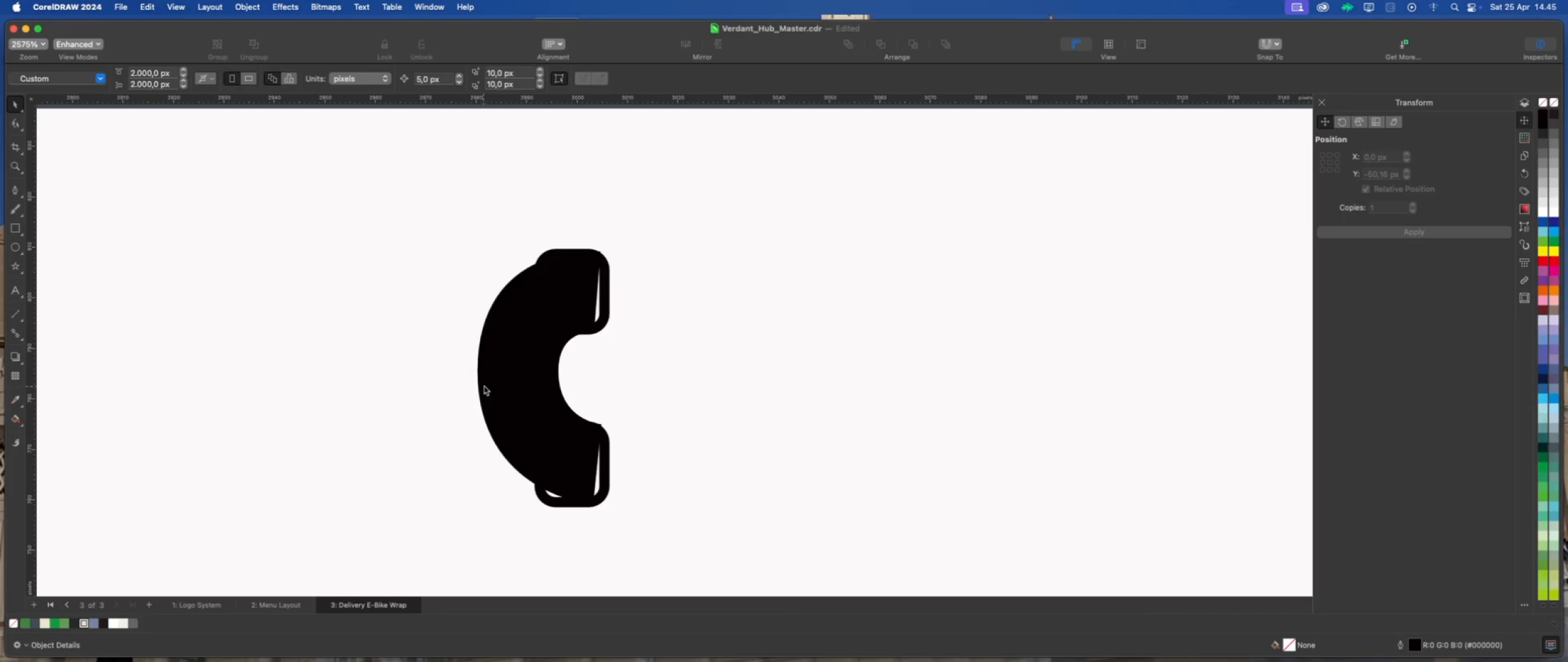 
left_click([505, 380])
 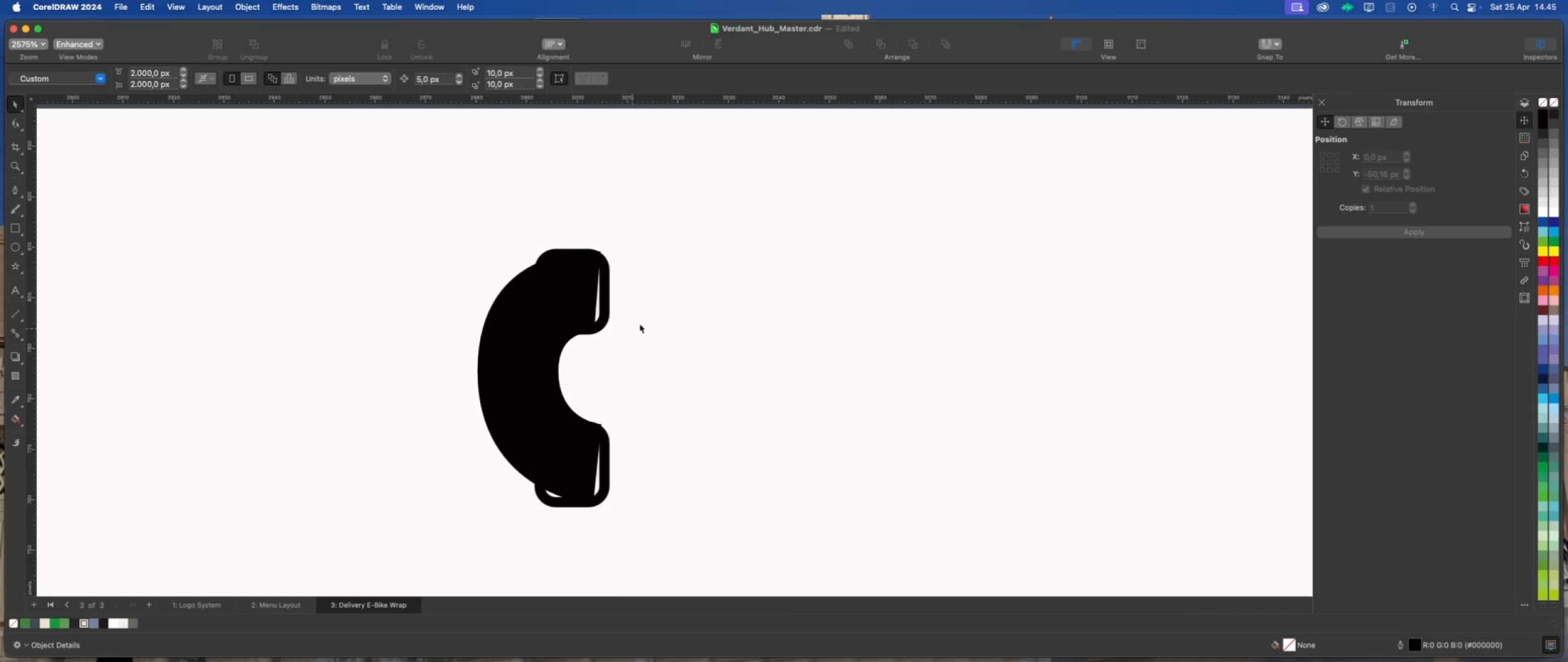 
left_click_drag(start_coordinate=[780, 212], to_coordinate=[448, 503])
 